 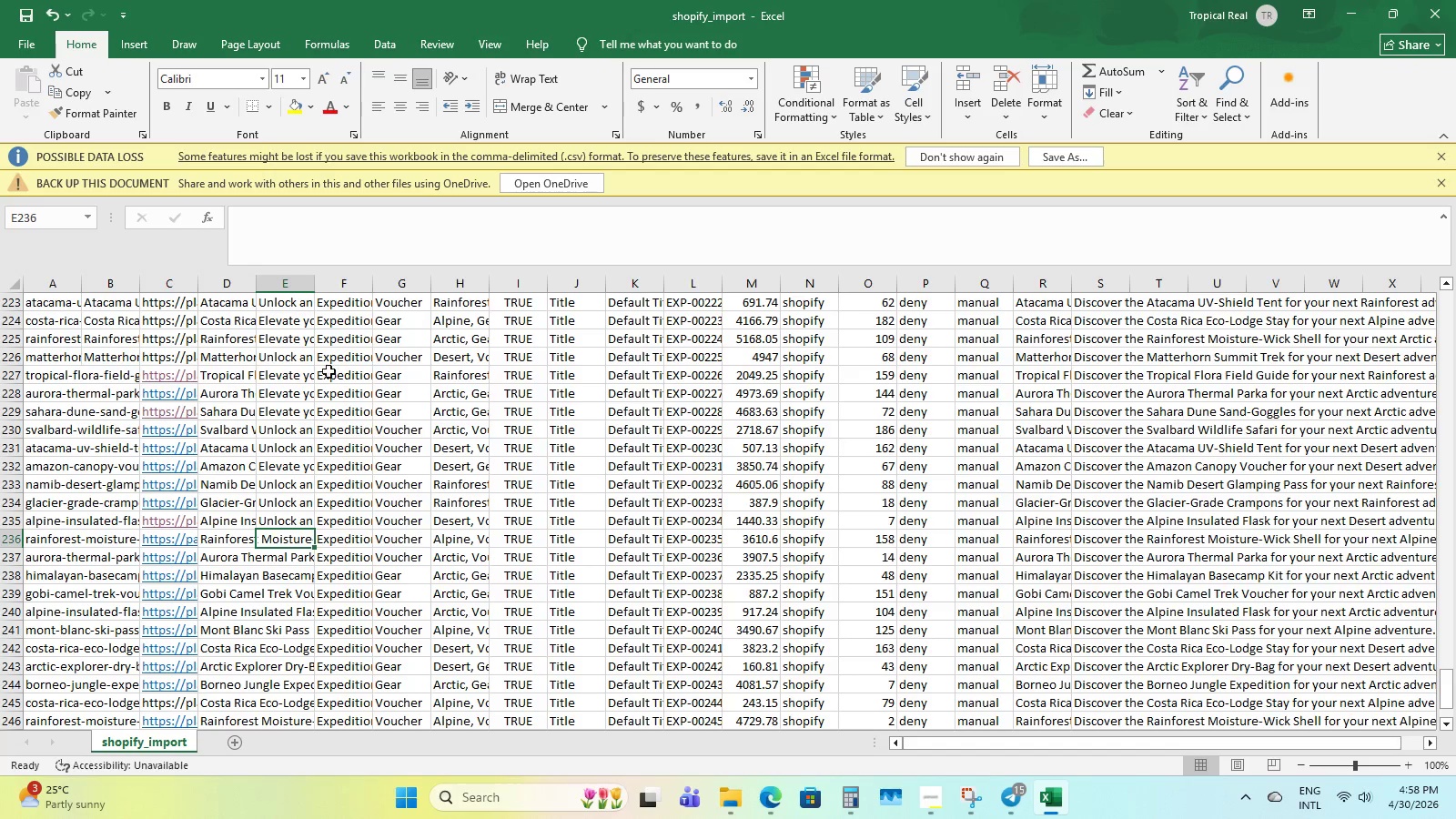 
left_click_drag(start_coordinate=[312, 277], to_coordinate=[410, 278])
 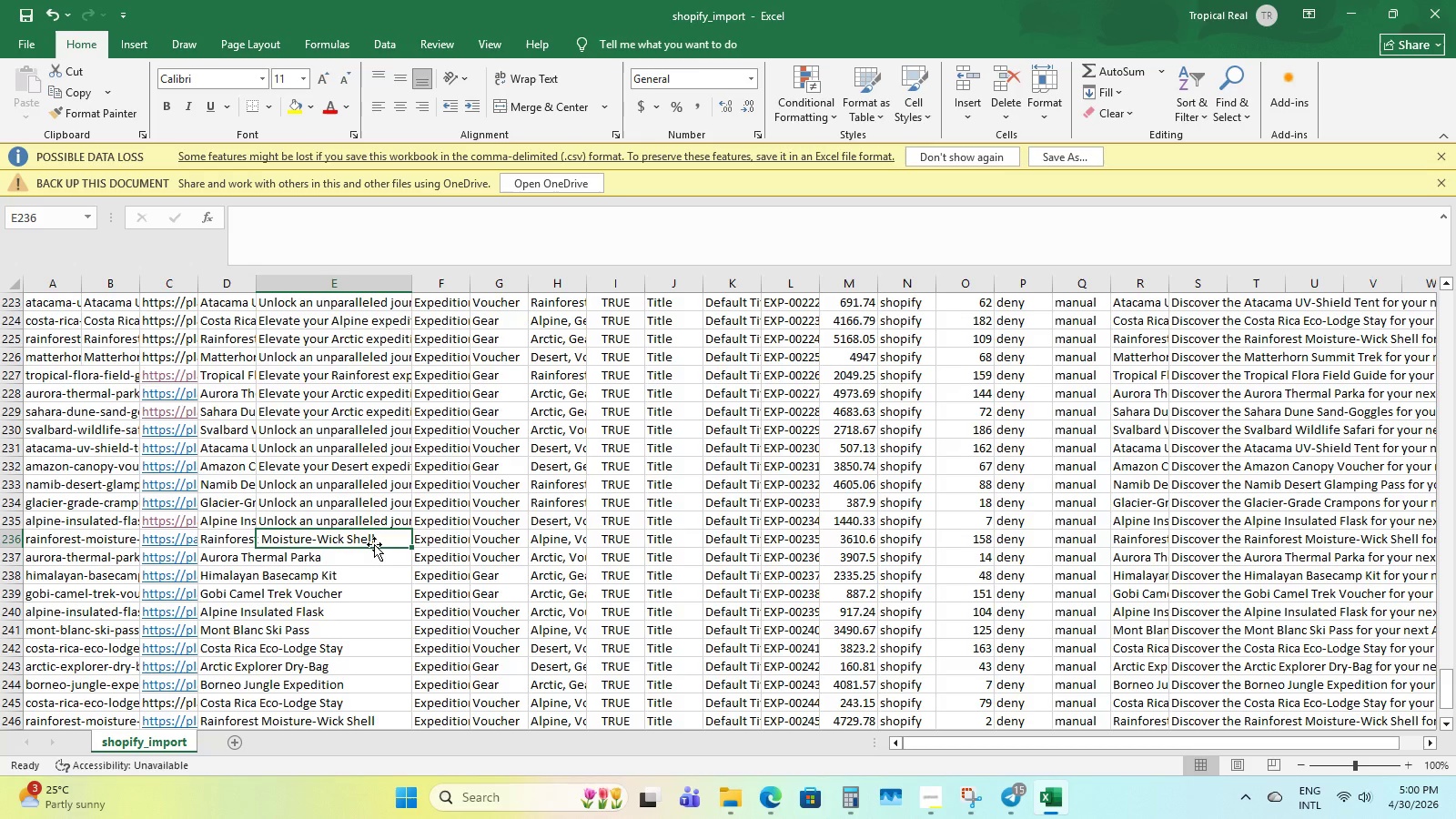 
wait(143.42)
 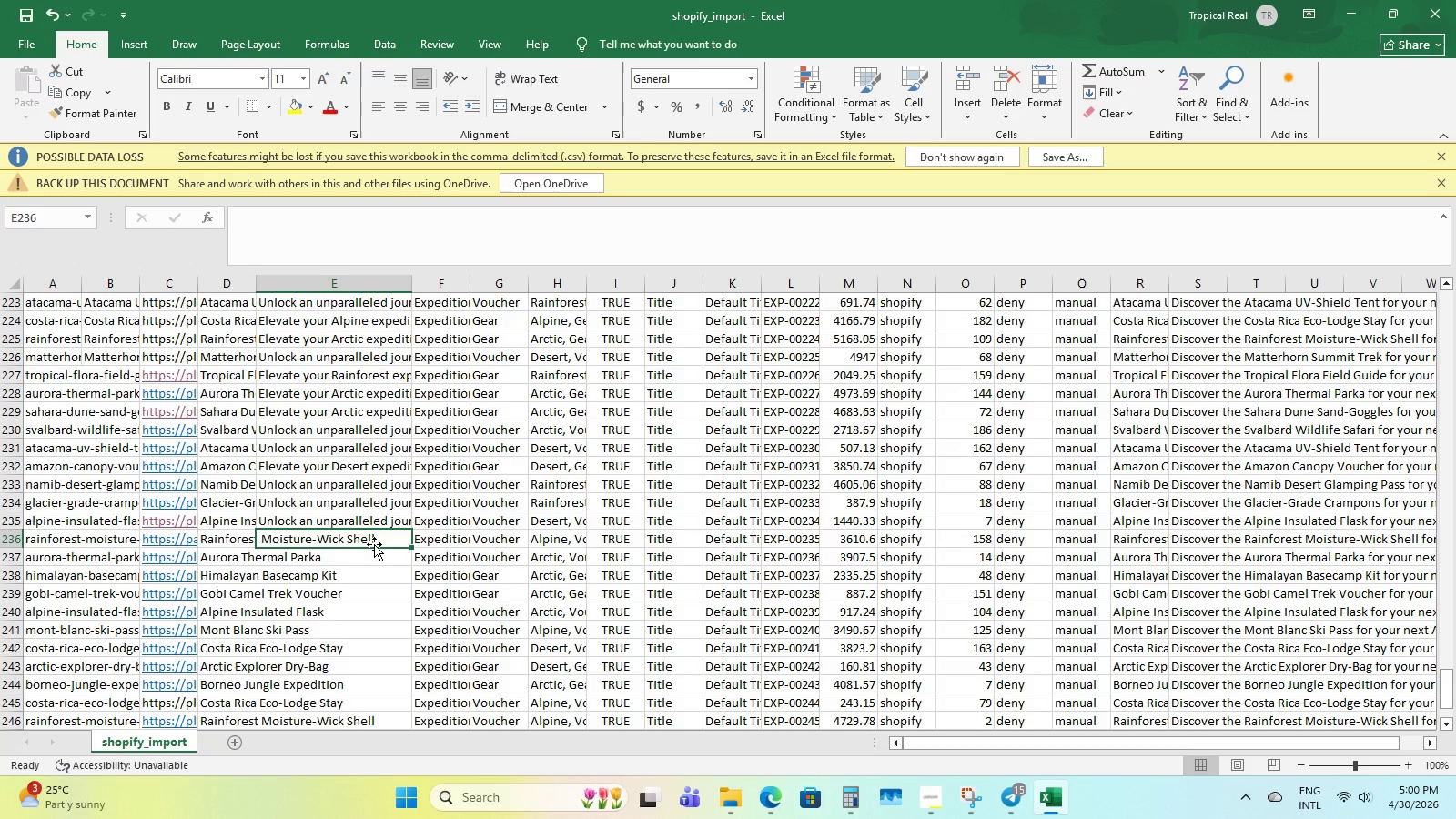 
type(un)
key(Backspace)
key(Backspace)
key(Backspace)
key(Backspace)
type(Unlock an unparallled journey with the Rainfoest Moistr)
key(Backspace)
type(ure-wick shell. This digital experience )
 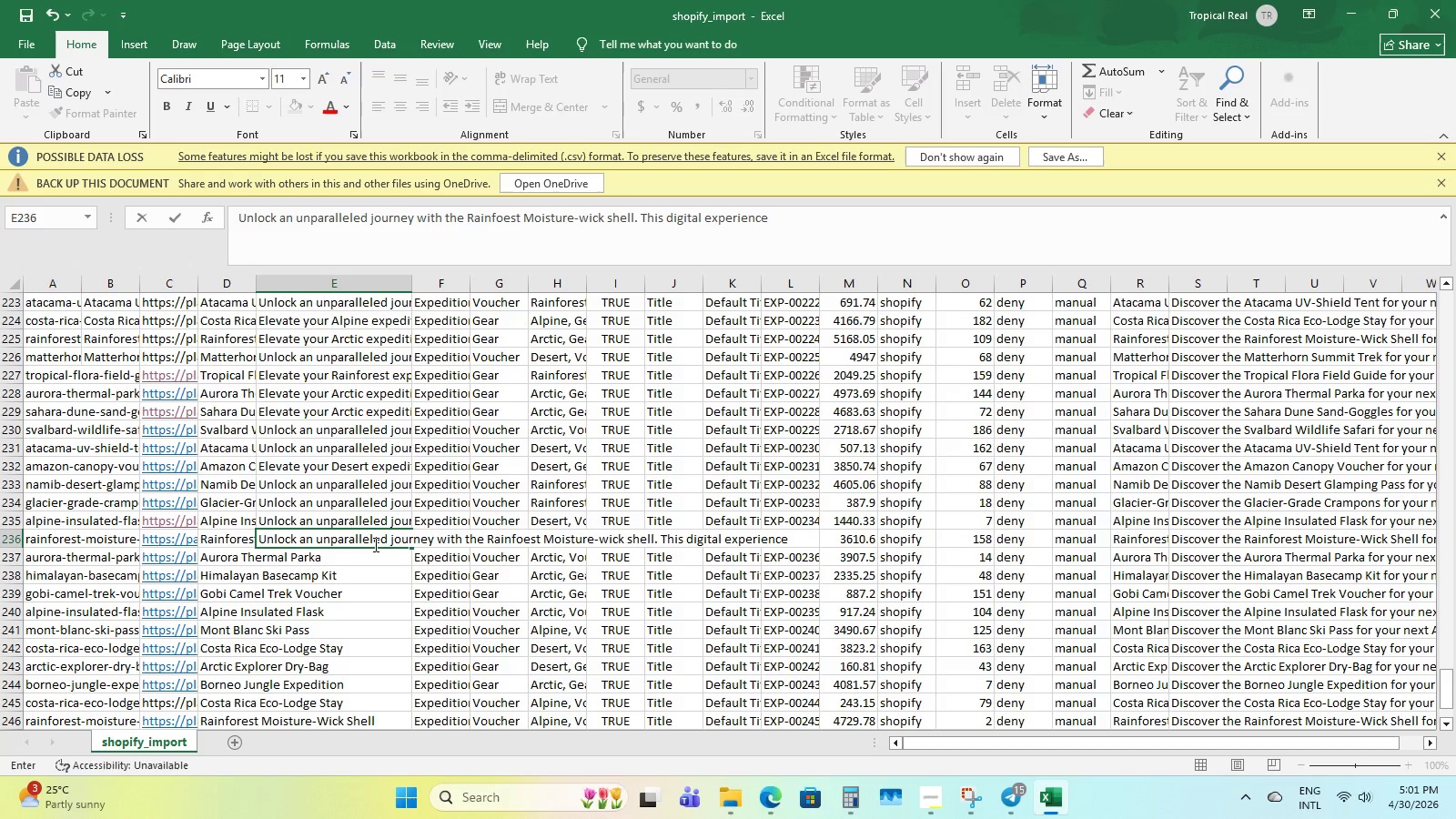 
wait(8.12)
 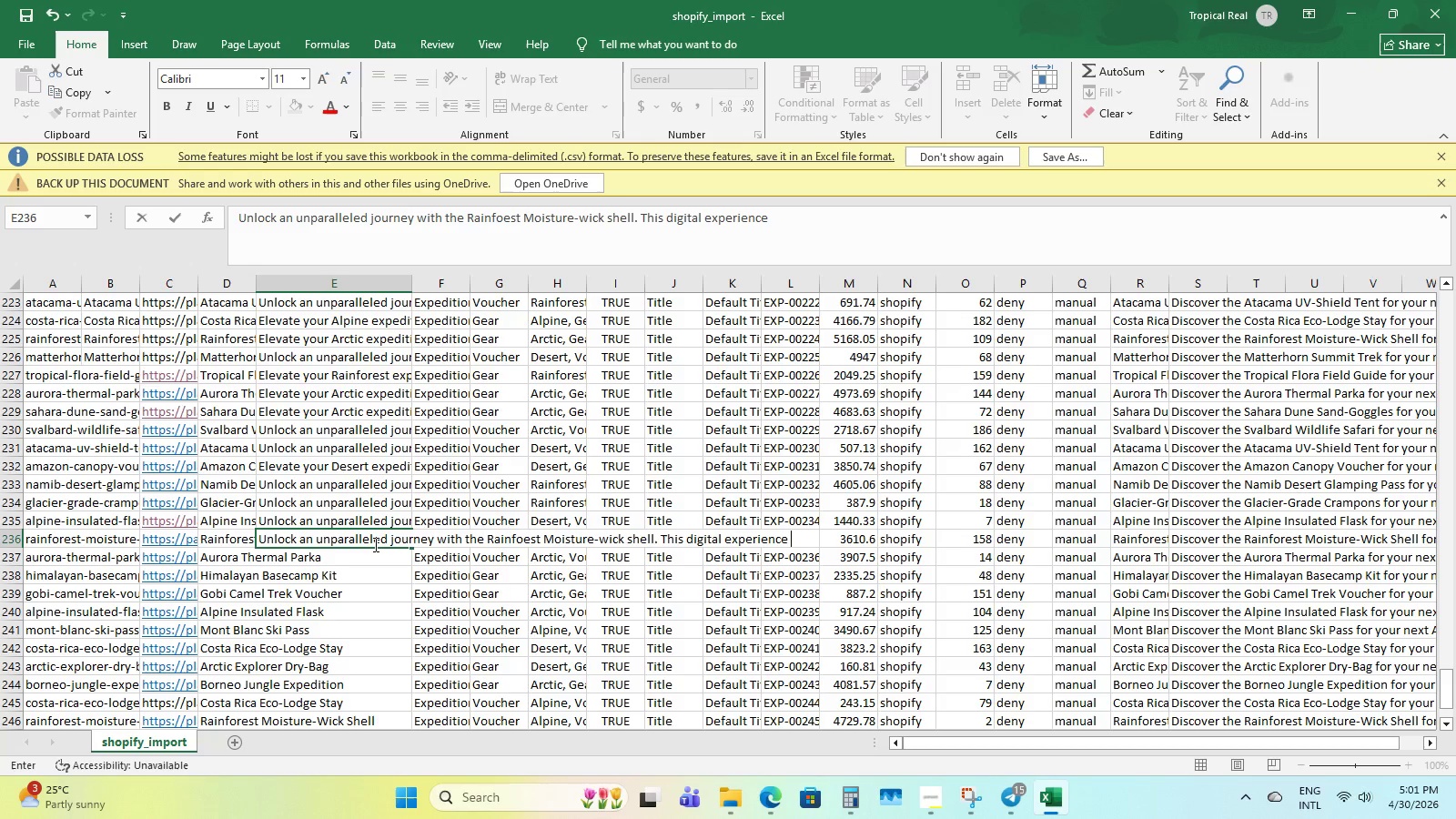 
type(vouchr)
key(Backspace)
key(Backspace)
type(e)
key(Backspace)
type(her grants access tp )
key(Backspace)
type(o a curated alpine itinerary, including)
 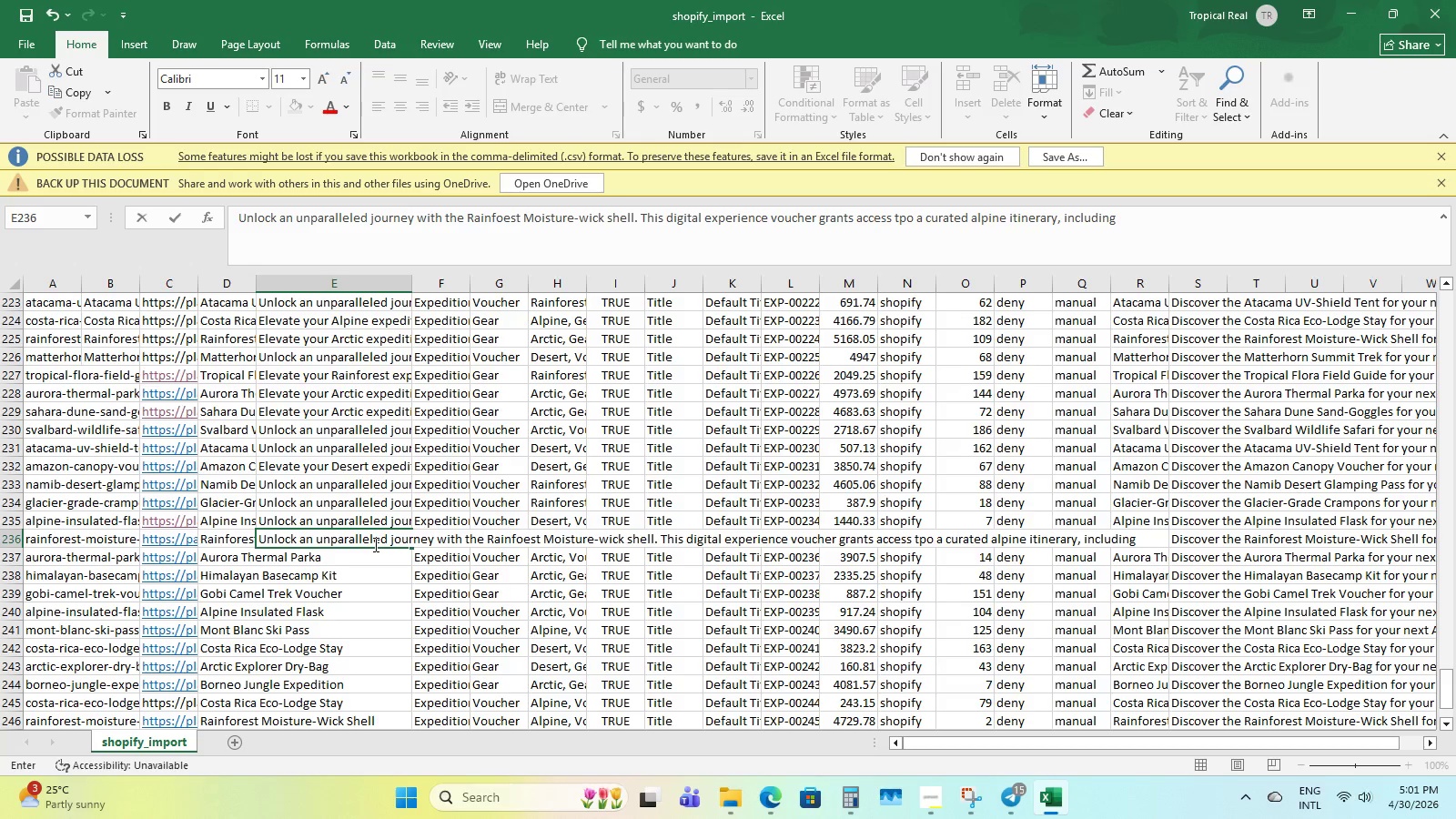 
wait(10.97)
 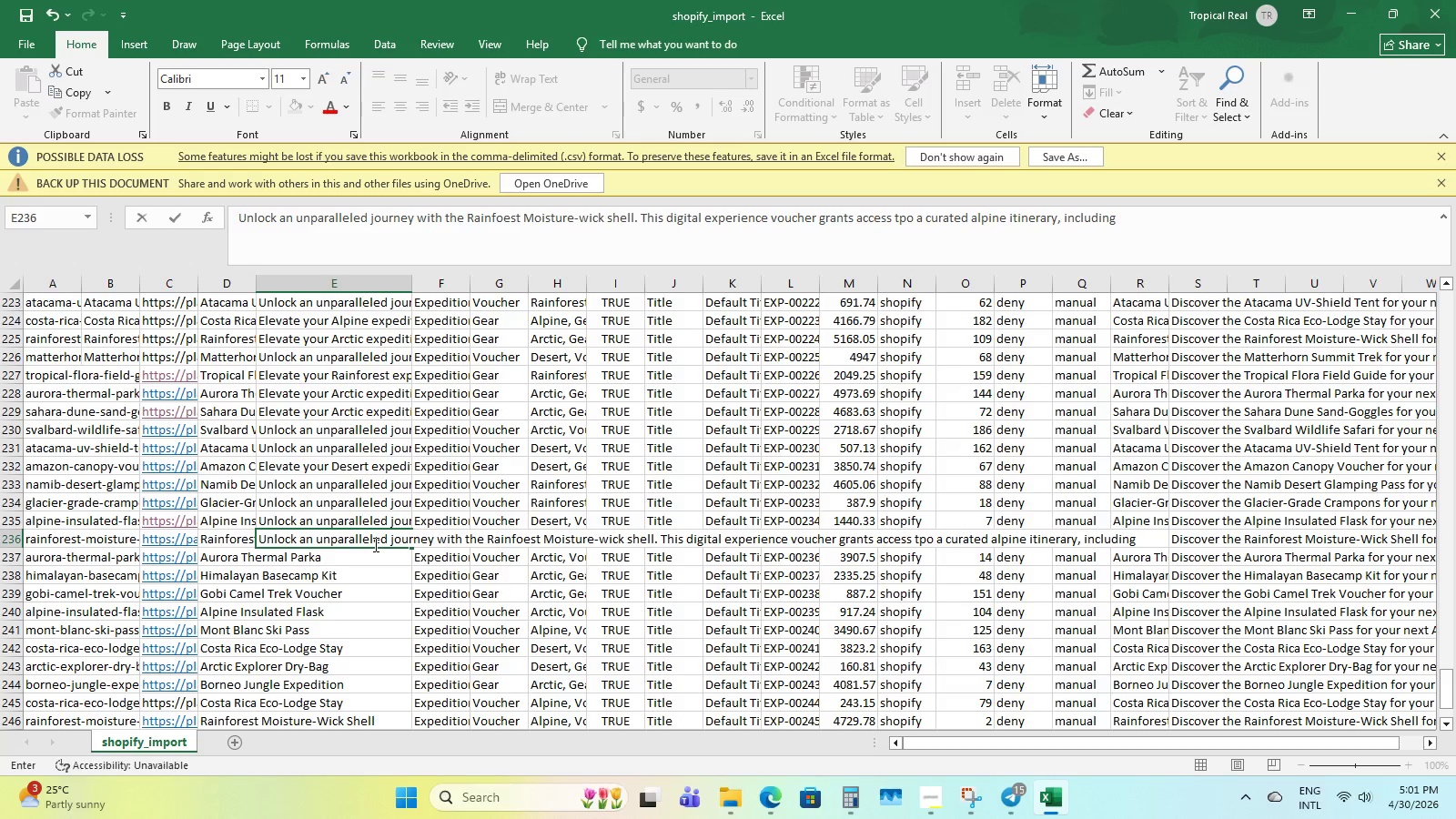 
left_click([1218, 238])
 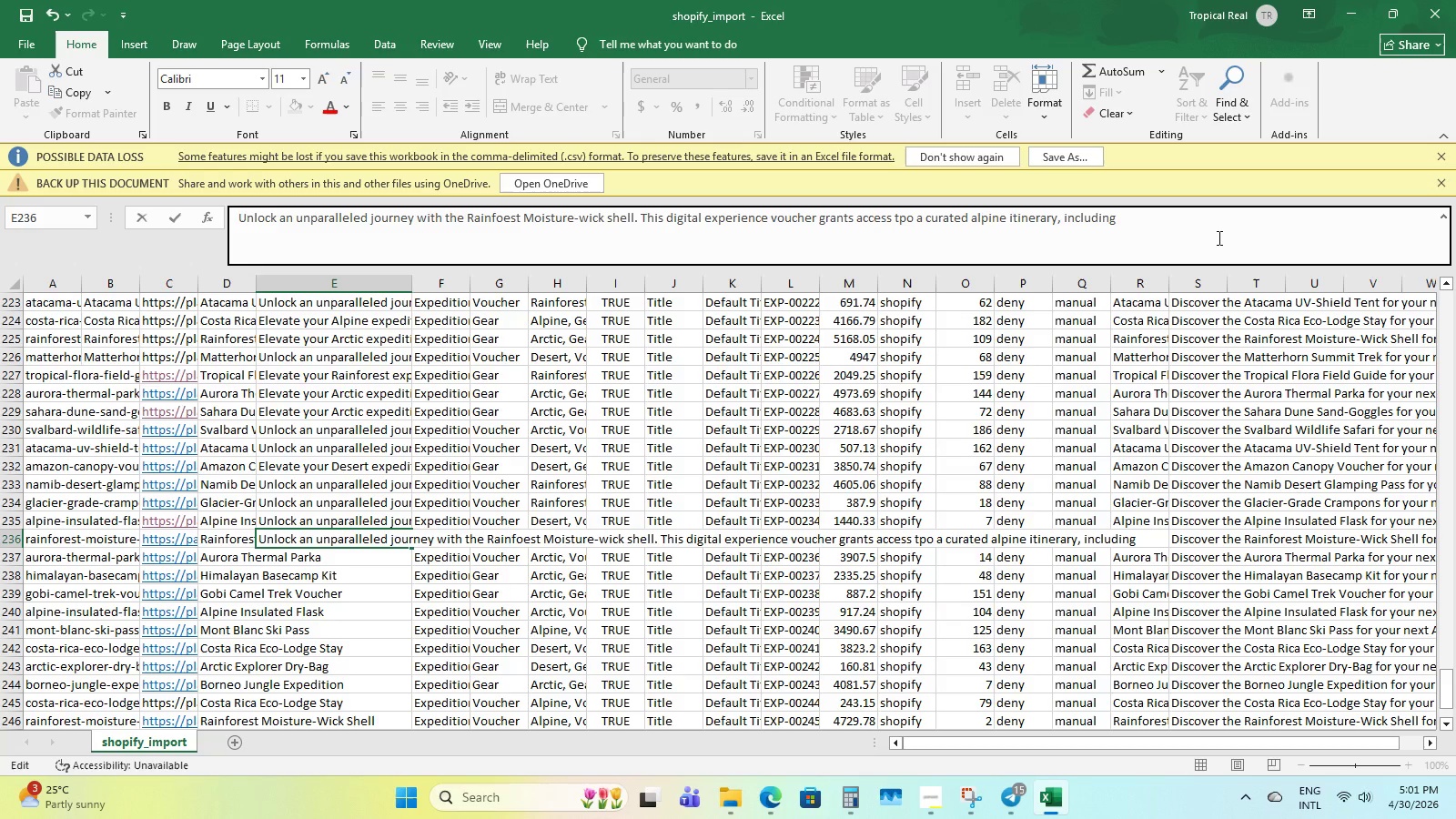 
key(Space)
 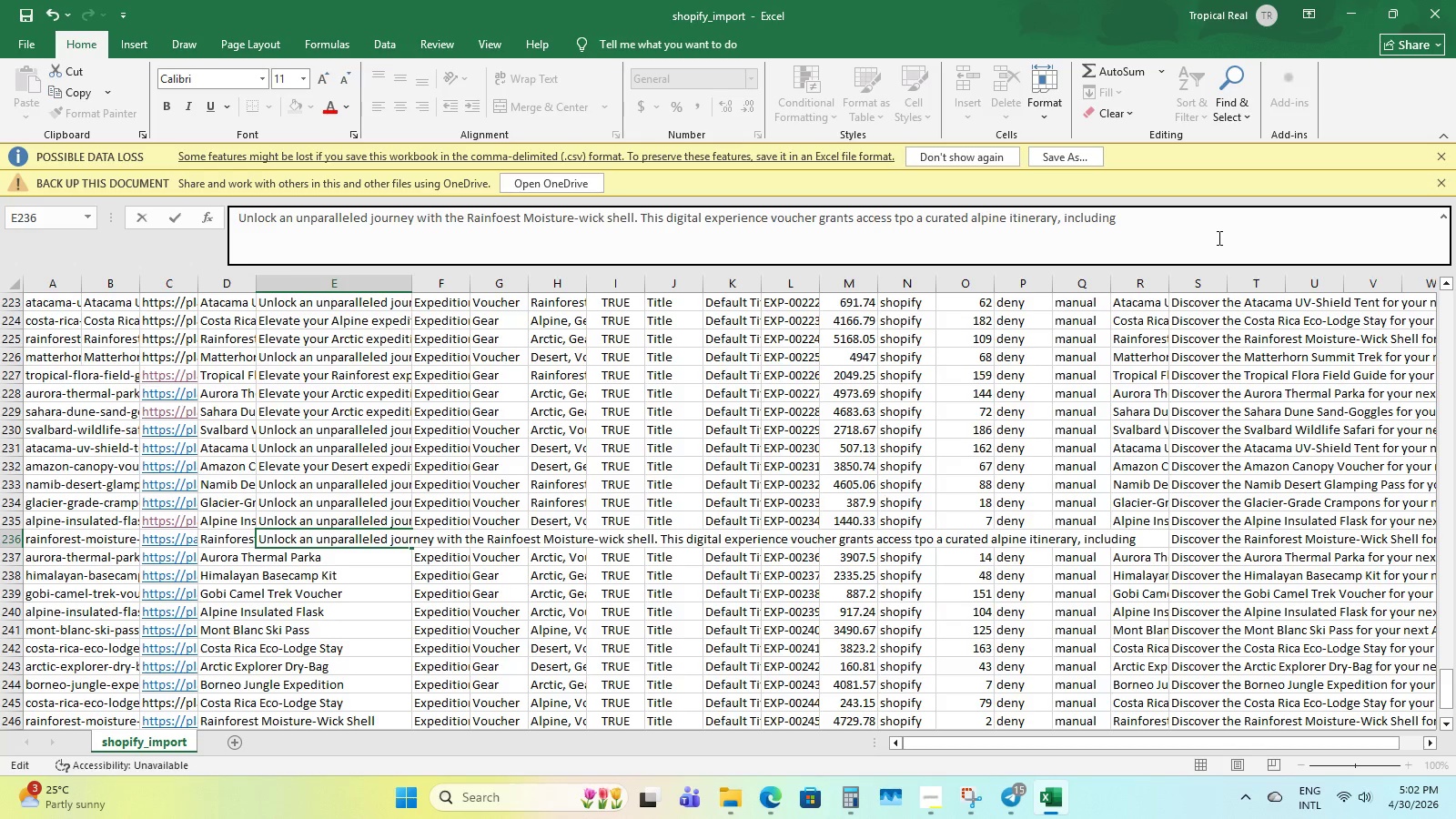 
wait(13.16)
 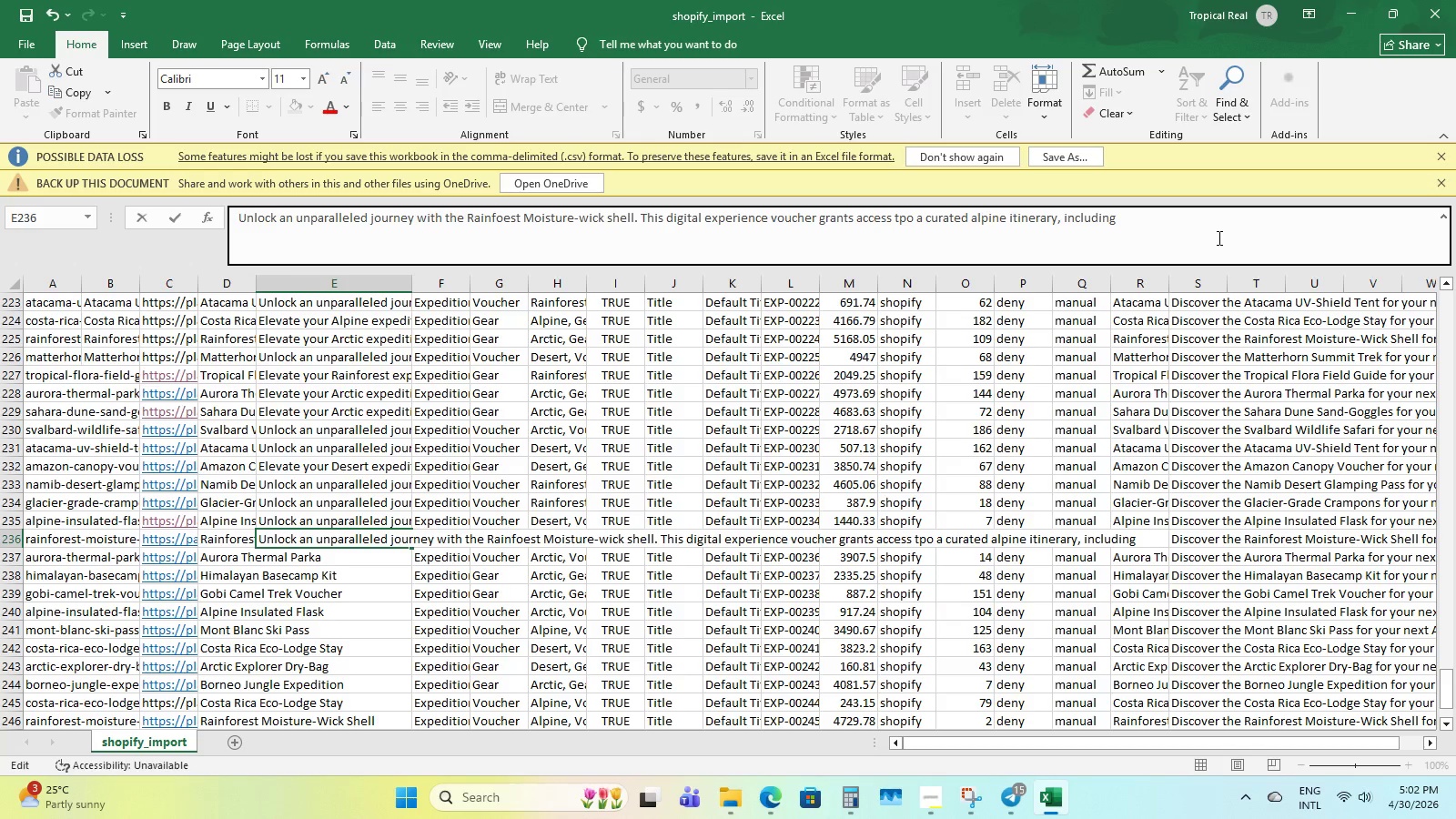 
type(800-fill)
 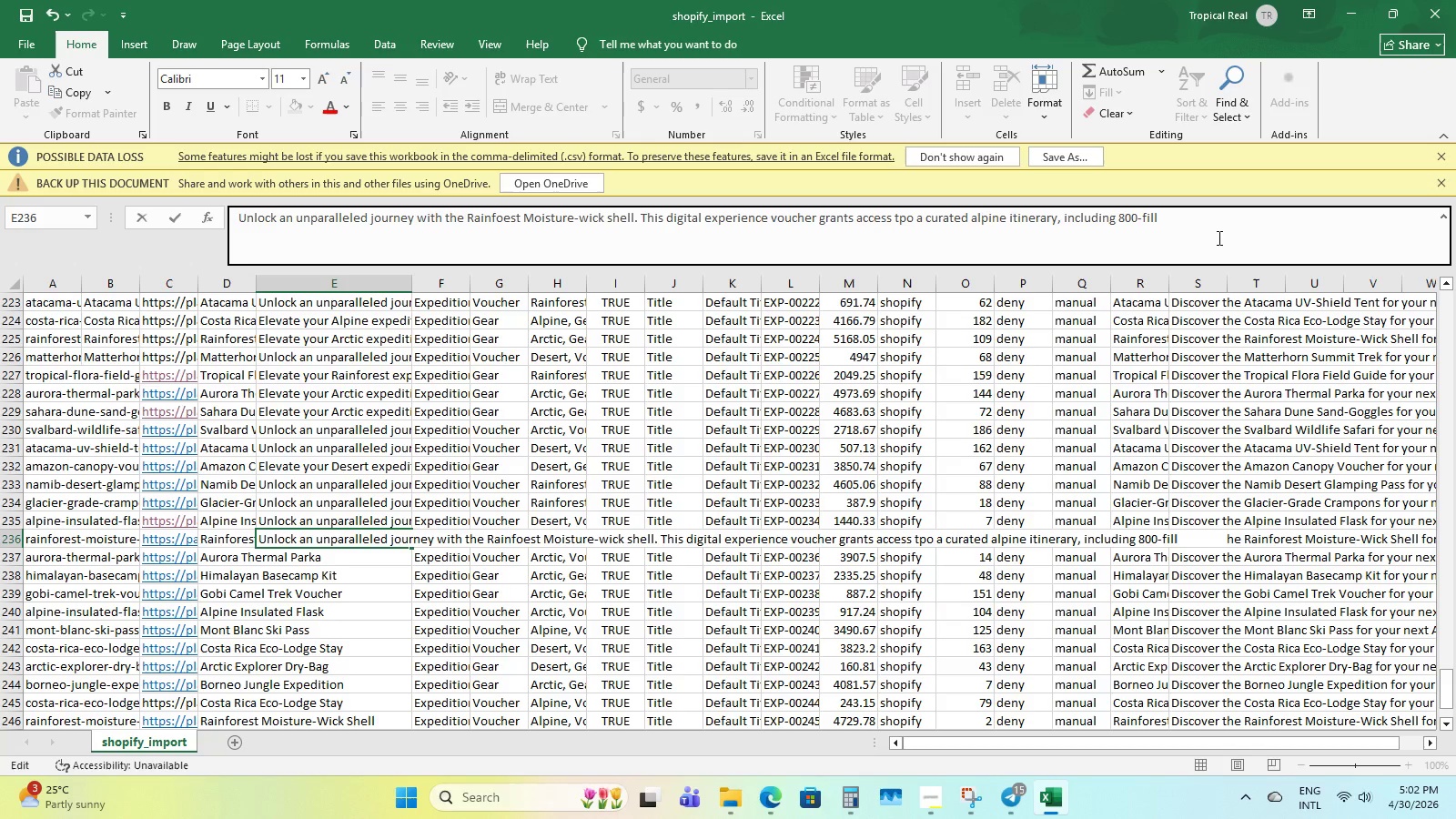 
type( Ewsponsiv)
key(Backspace)
type(ble Down Standards (RDS) ct)
key(Backspace)
type(tified)
 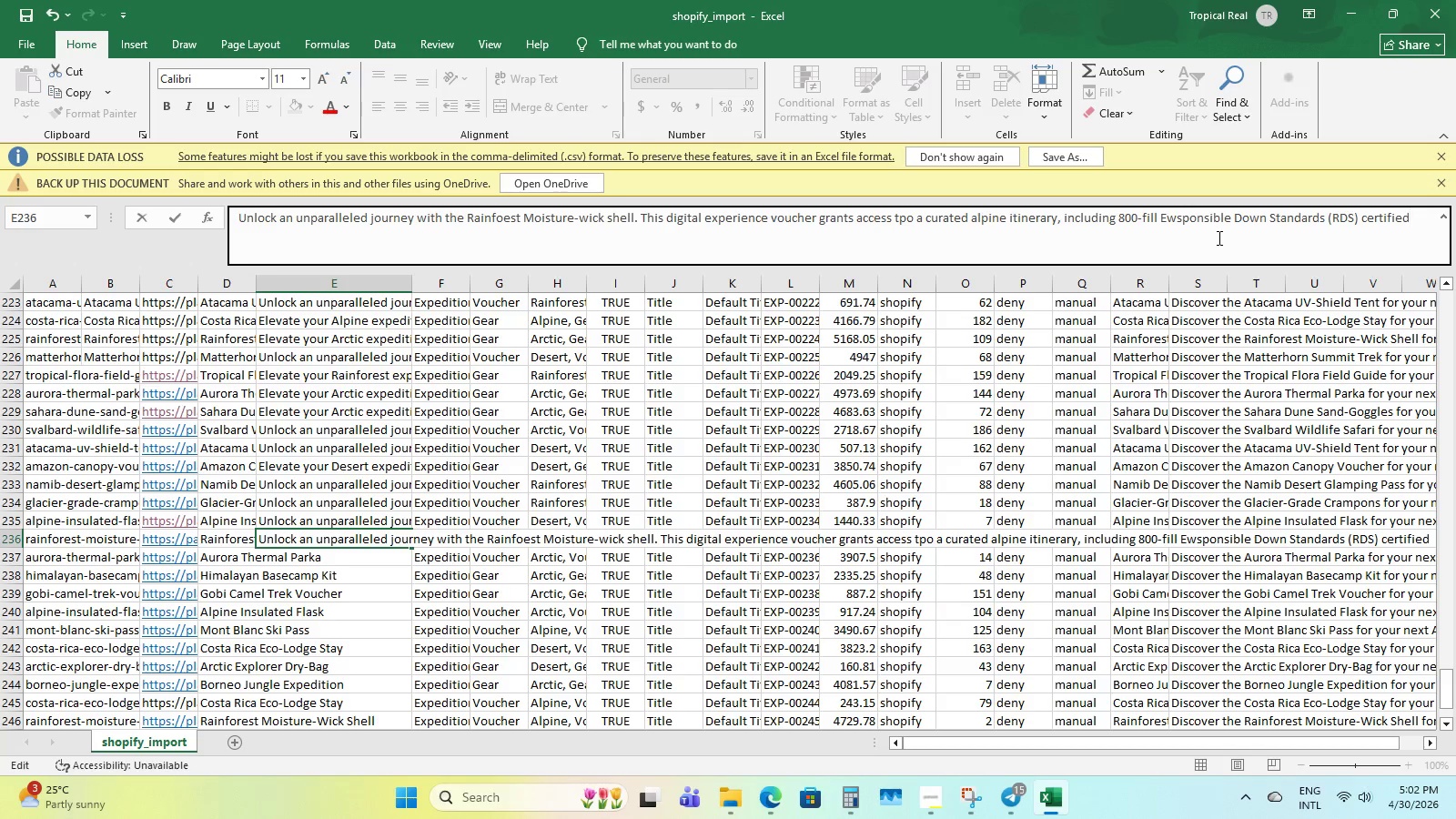 
type(. Designed foo)
key(Backspace)
type(r luxy)
key(Backspace)
type(ury ex)
key(Backspace)
type(co-tourist )
key(Backspace)
type(, this experience bridges the gap bwet)
key(Backspace)
key(Backspace)
key(Backspace)
type(etween adventure and world-class service.)
 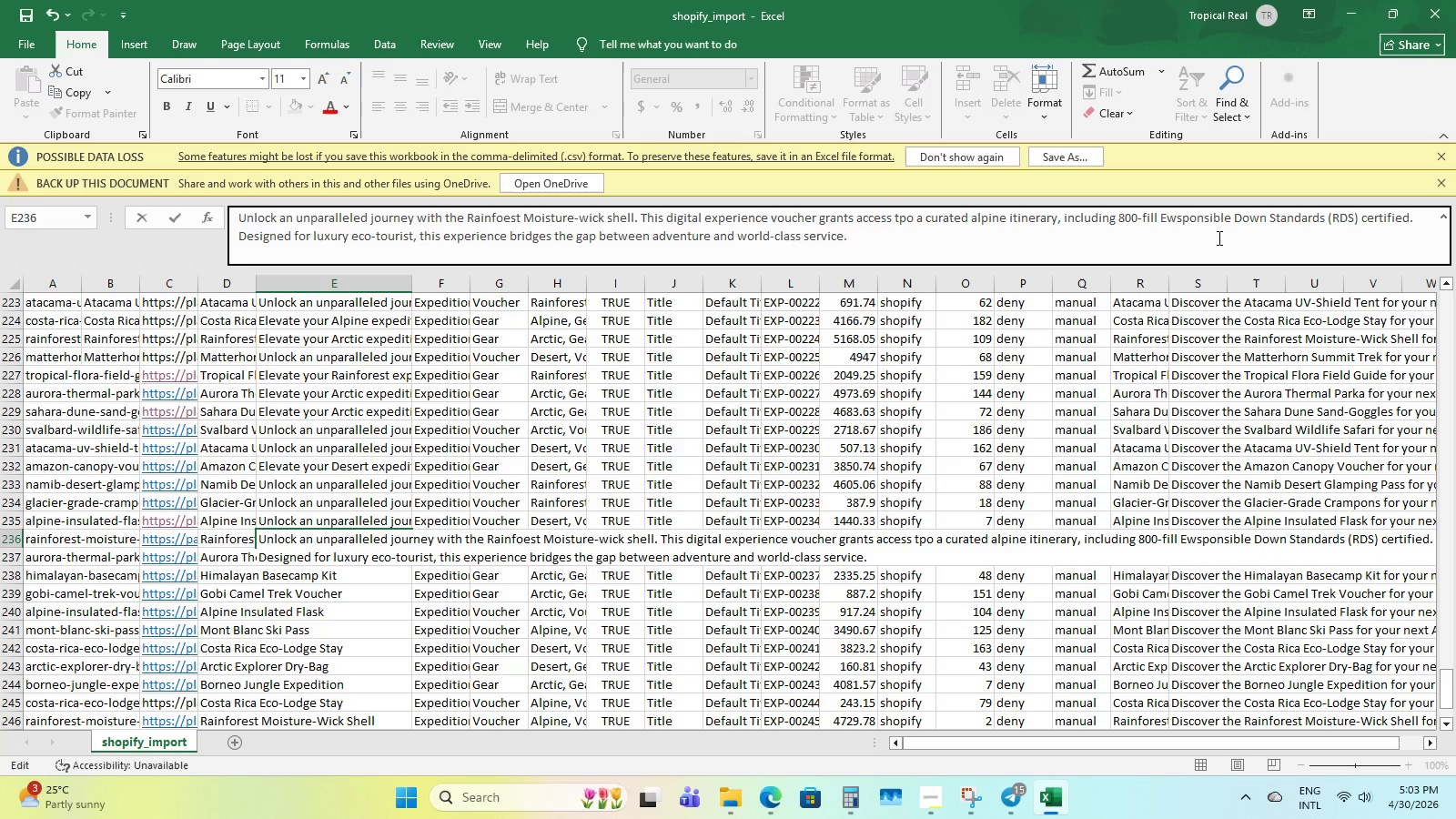 
scroll: coordinate [1218, 238], scroll_direction: up, amount: 1.0
 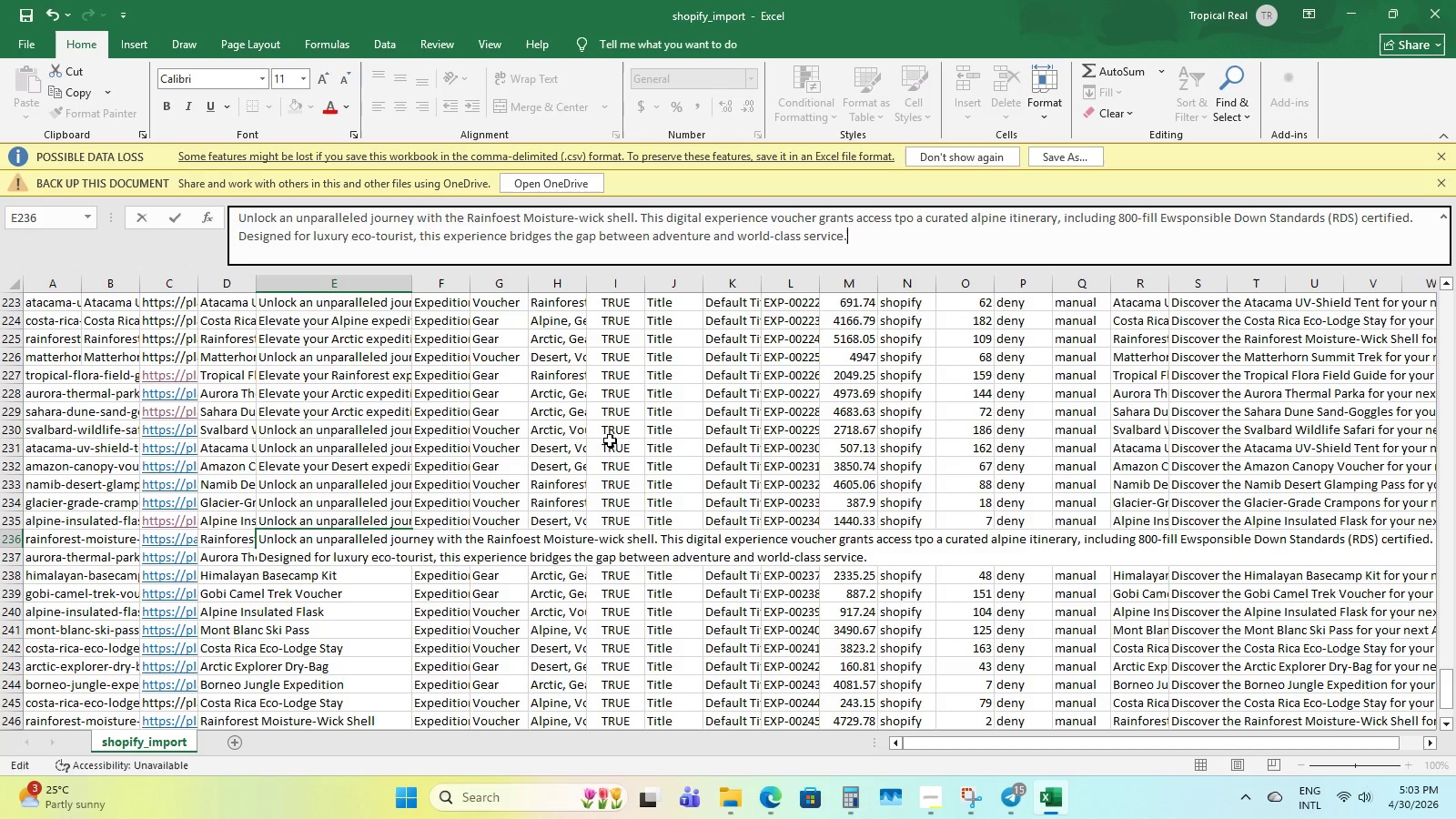 
left_click([556, 577])
 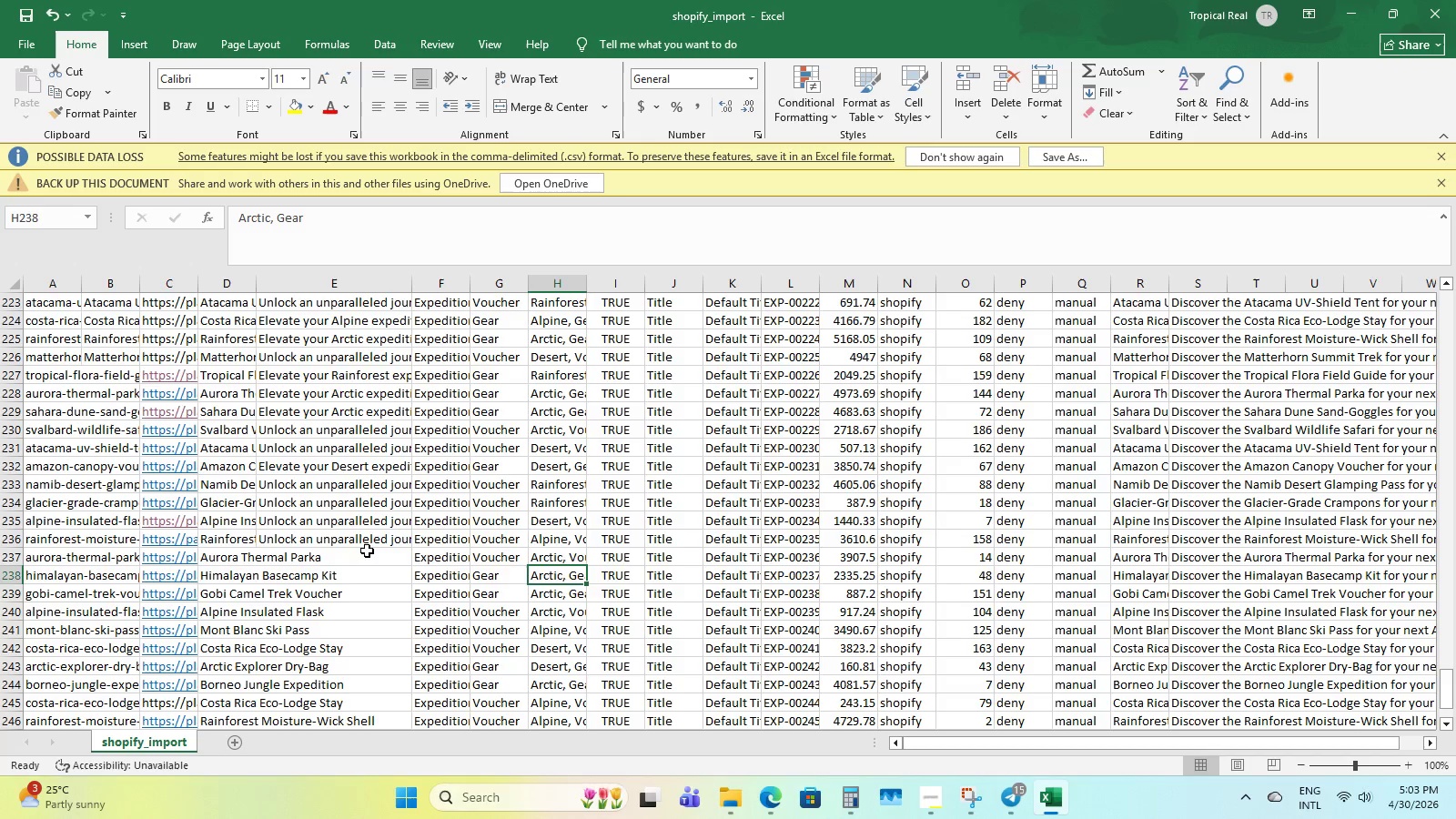 
left_click([365, 542])
 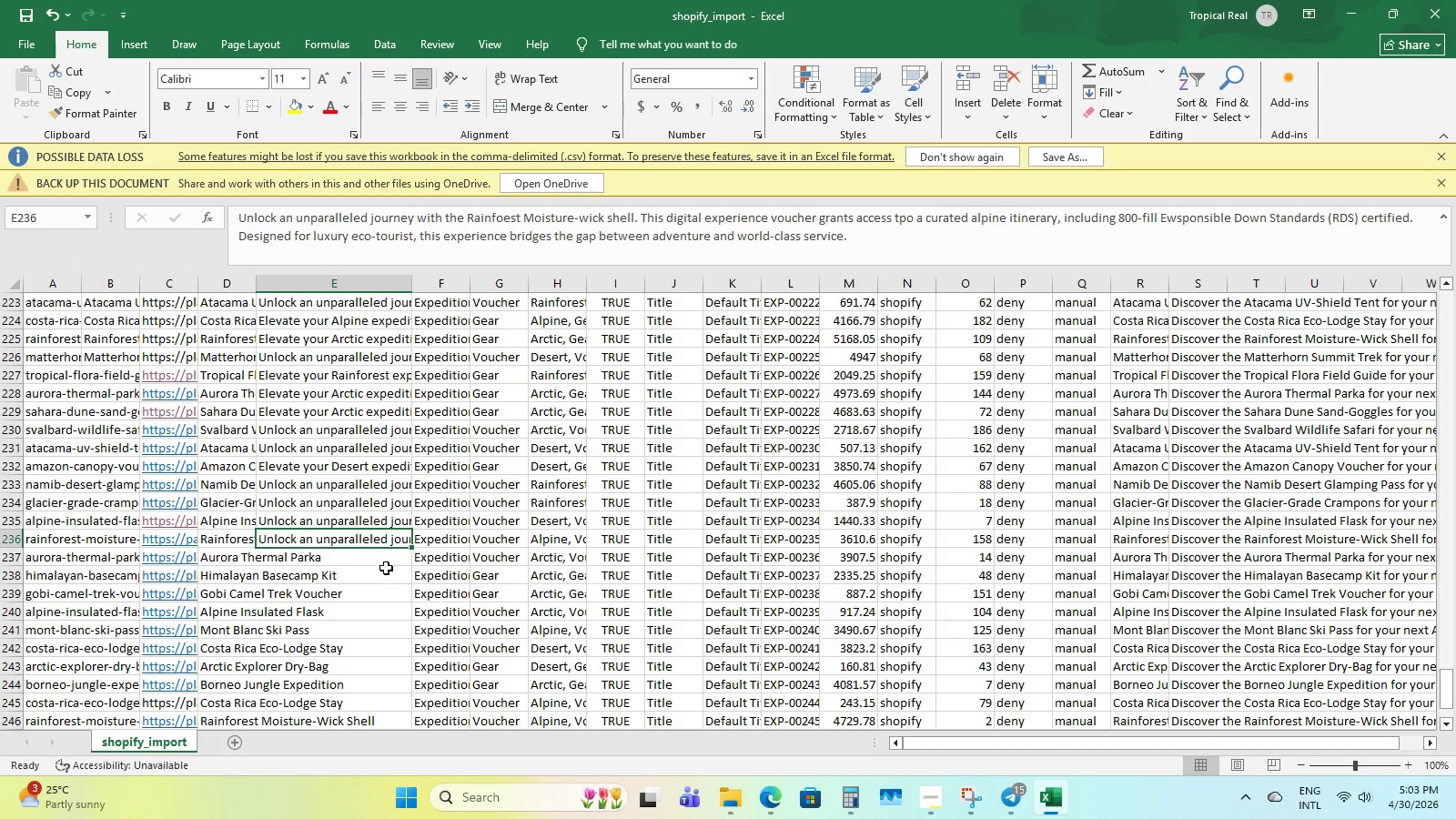 
left_click([348, 557])
 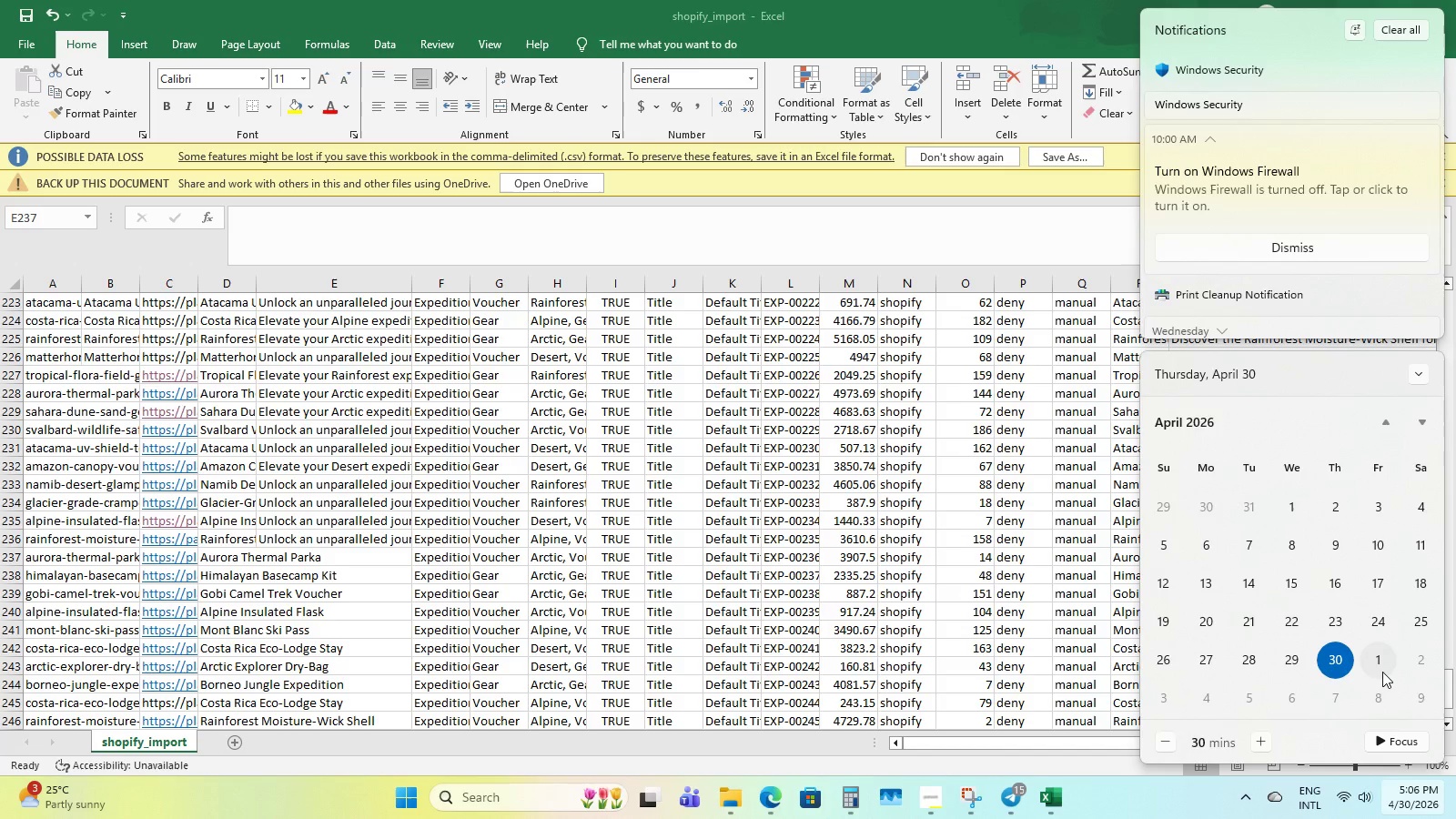 
wait(212.52)
 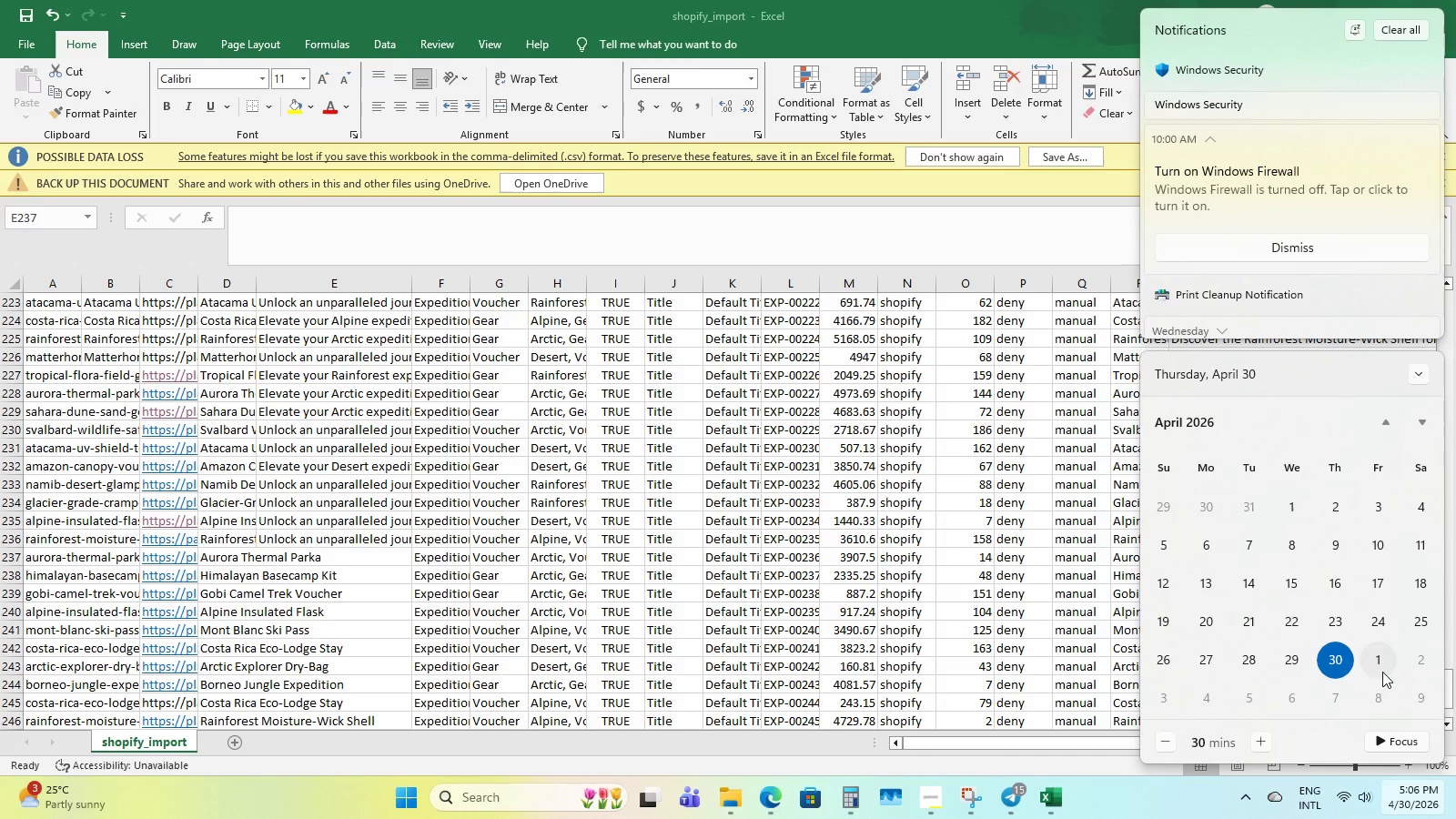 
key(U)
 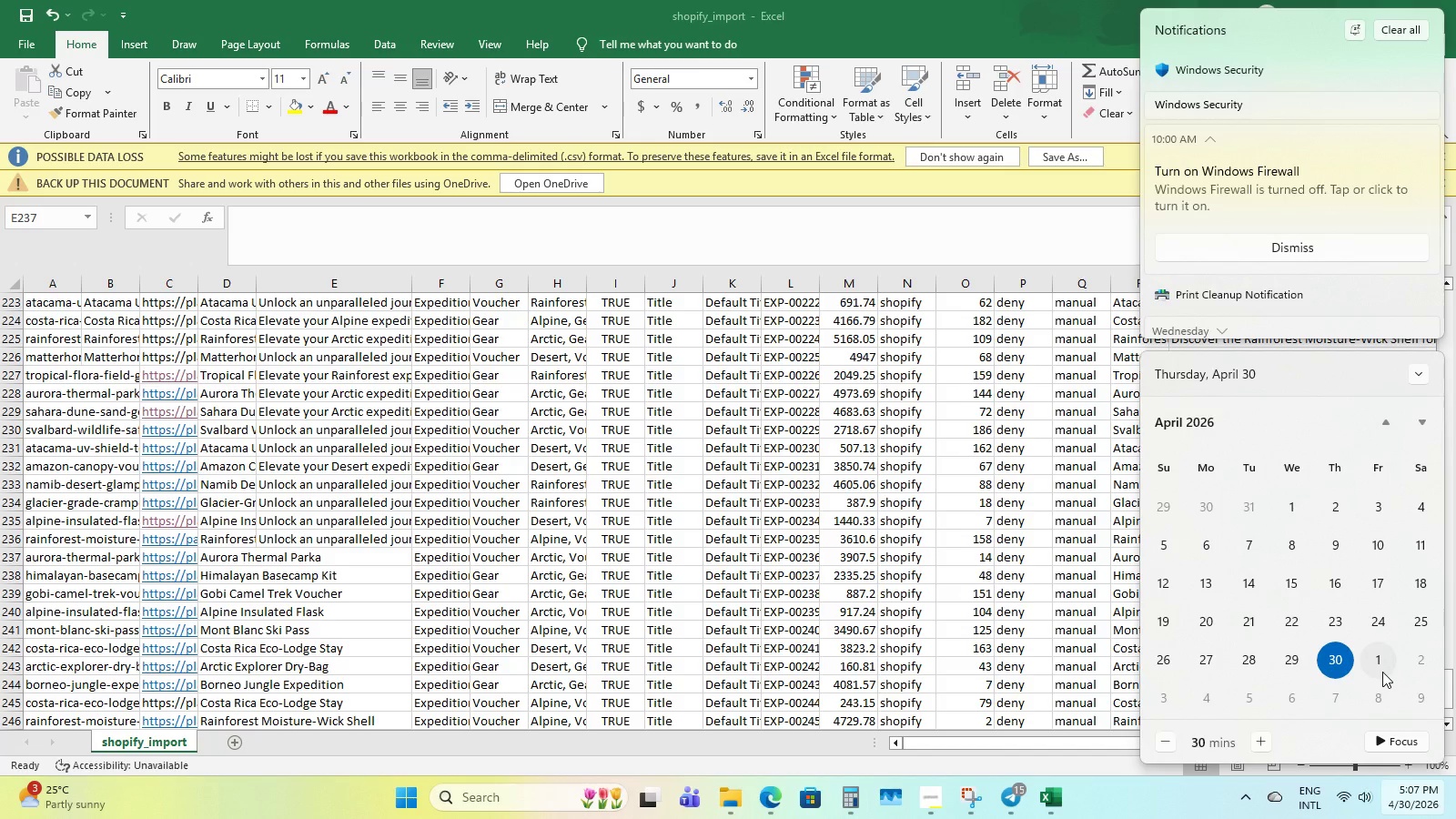 
hold_key(key=Escape, duration=0.39)
 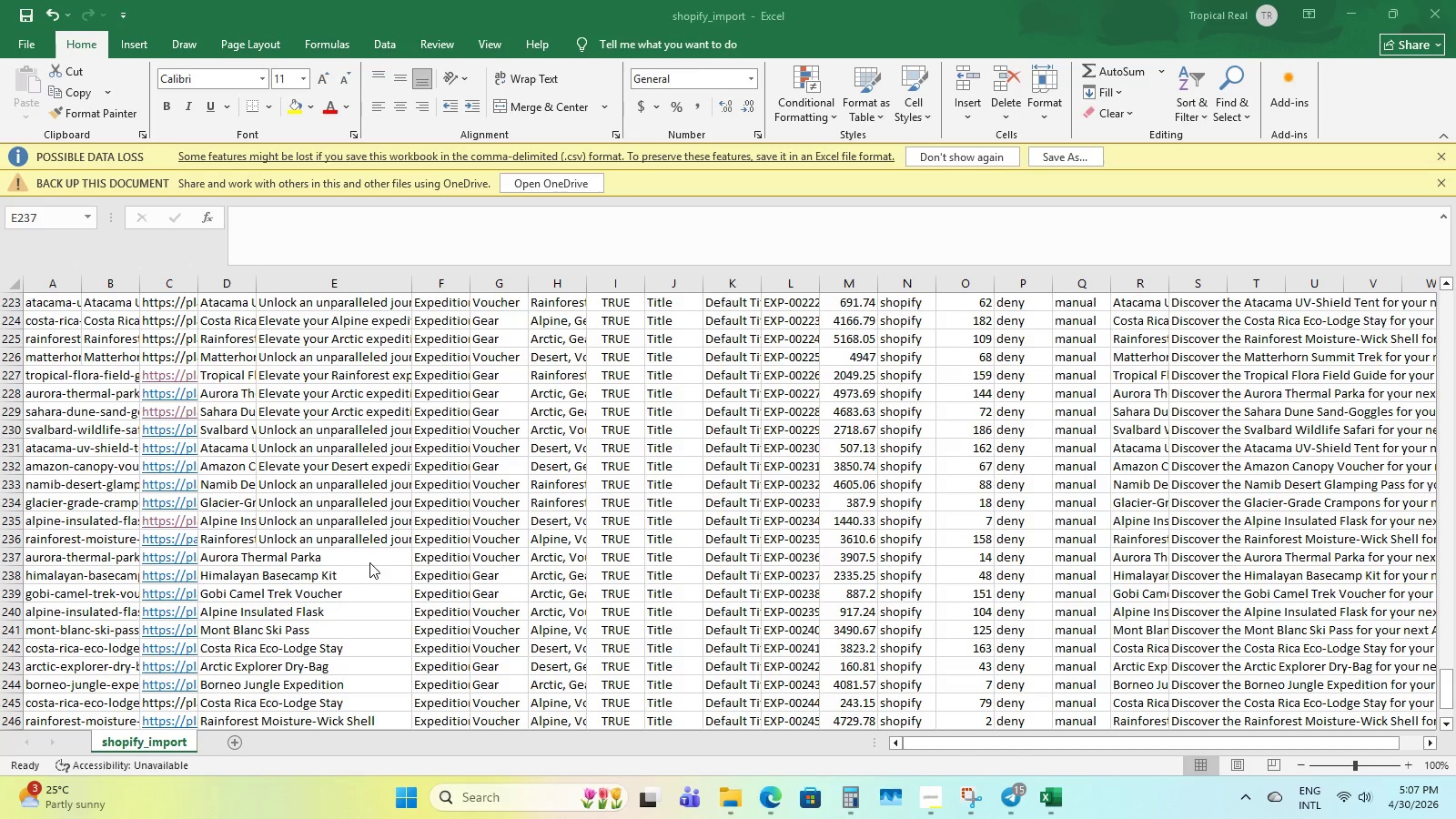 
left_click([361, 550])
 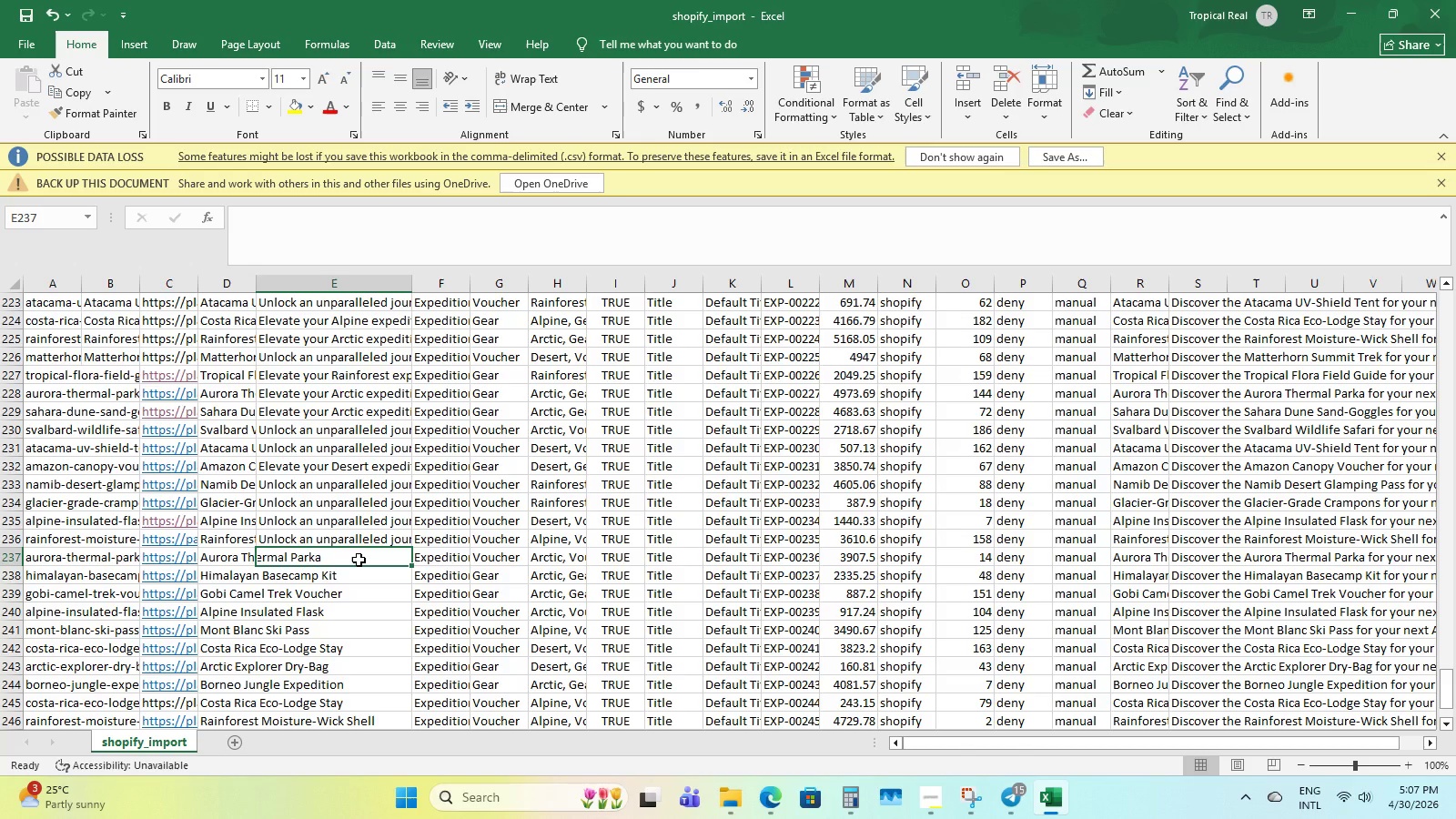 
type(Unlock )
 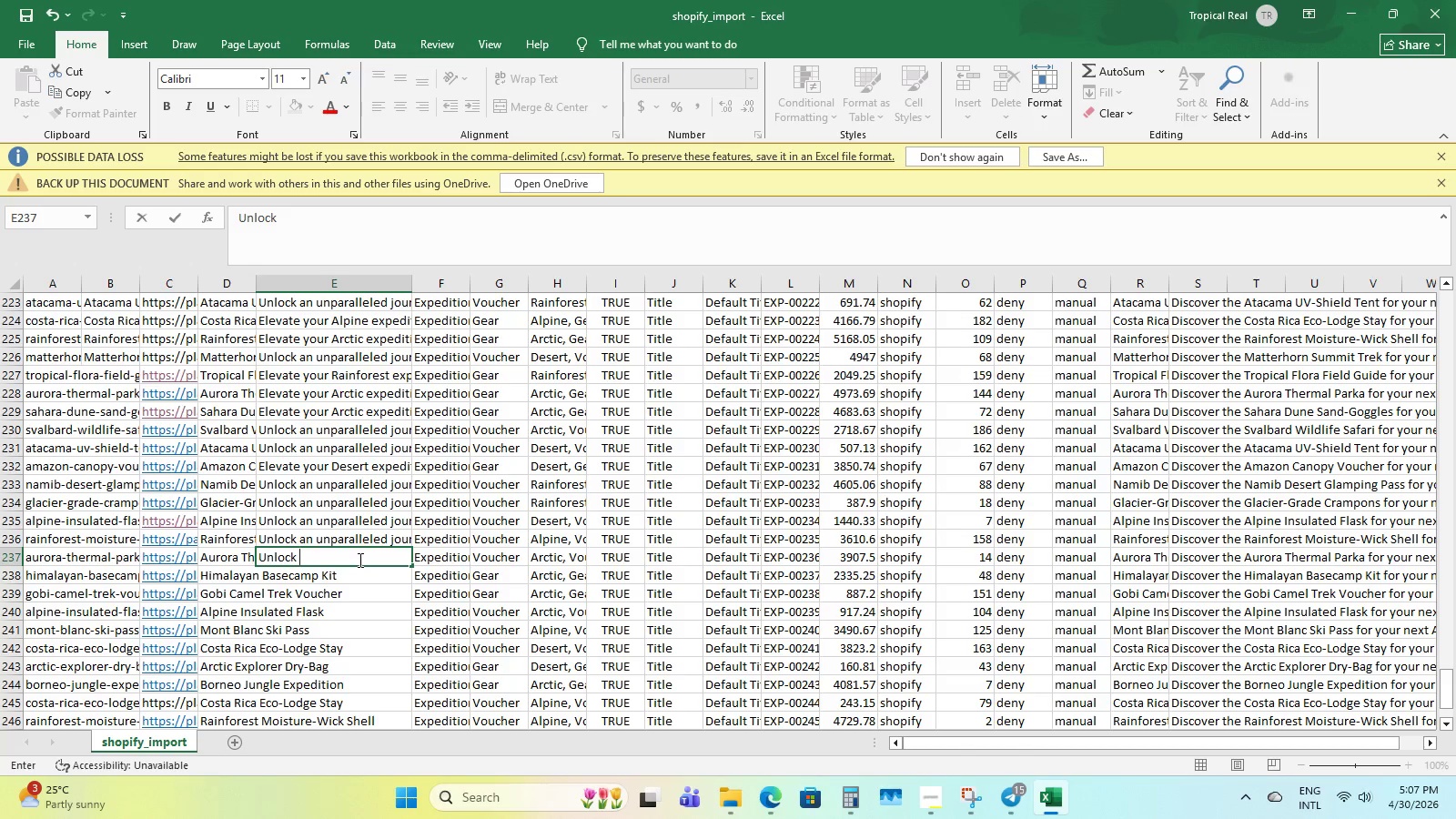 
type(am)
key(Backspace)
type(n unparalledl)
key(Backspace)
 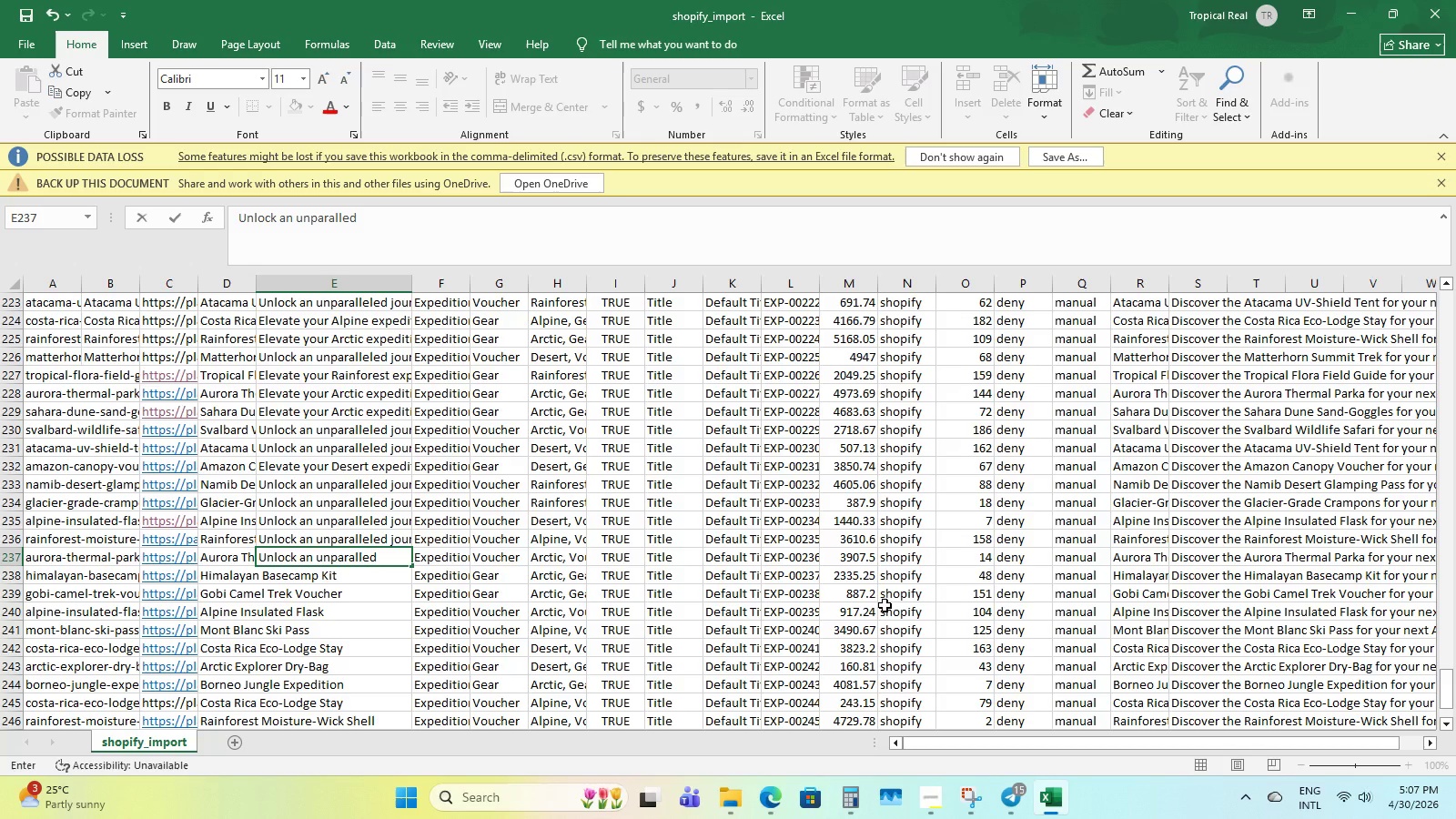 
key(Backspace)
type(led journey with the Auro )
key(Backspace)
key(Backspace)
type(a)
key(Backspace)
type(ora Thermal Parka,)
key(Backspace)
type(. This digital experiemce voucher grants accesss to curated )
 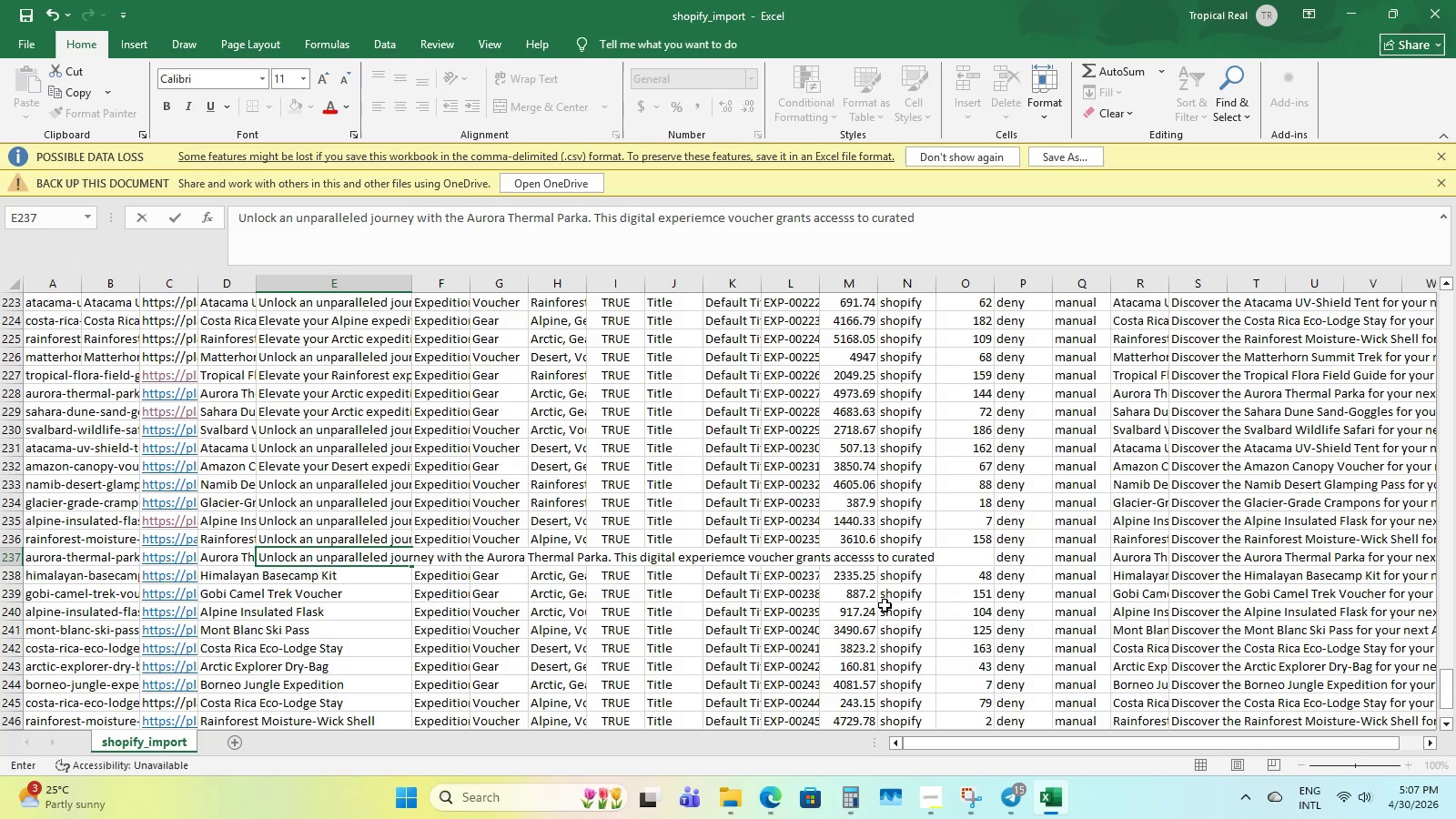 
left_click([850, 218])
 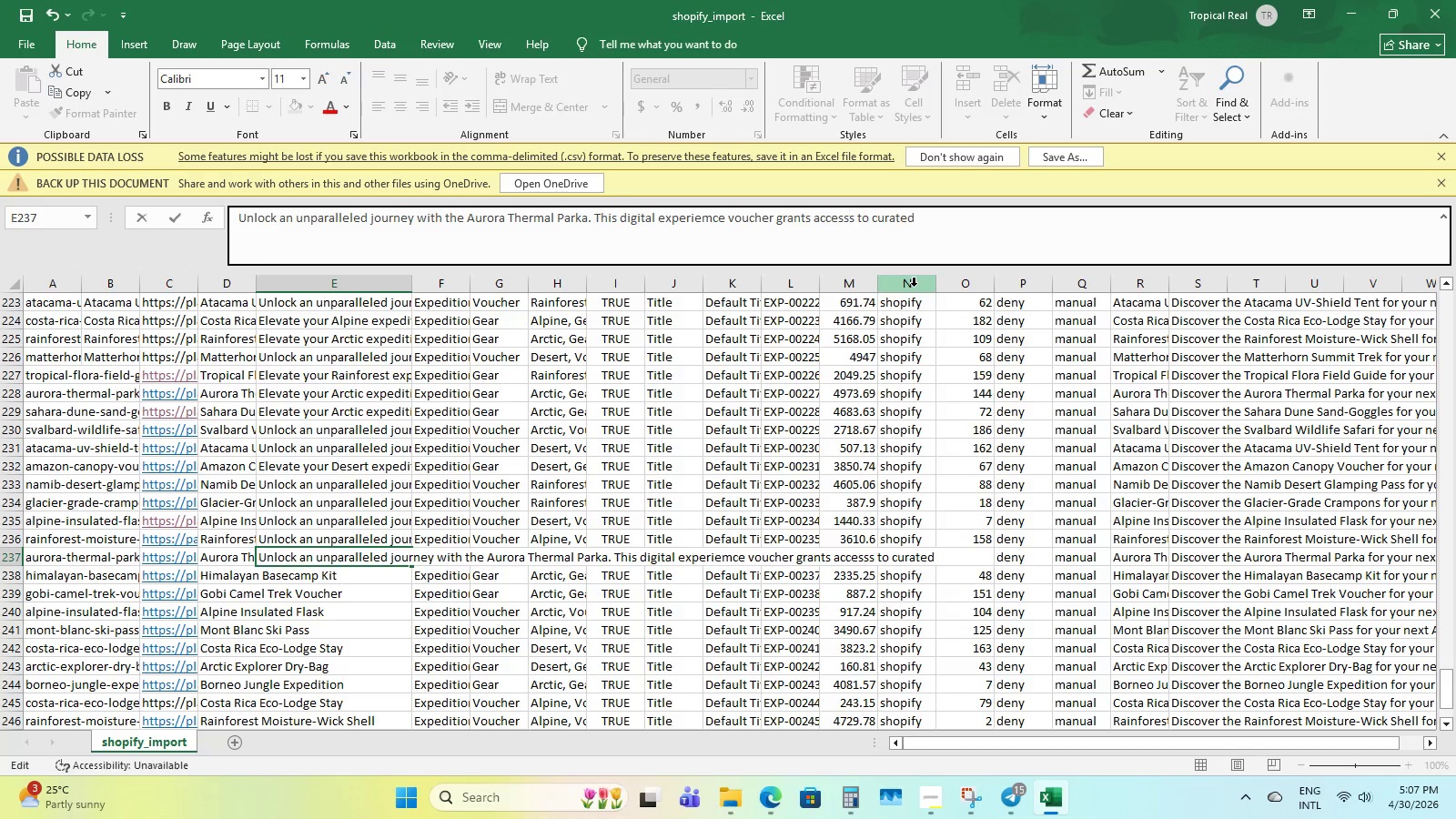 
key(Backspace)
 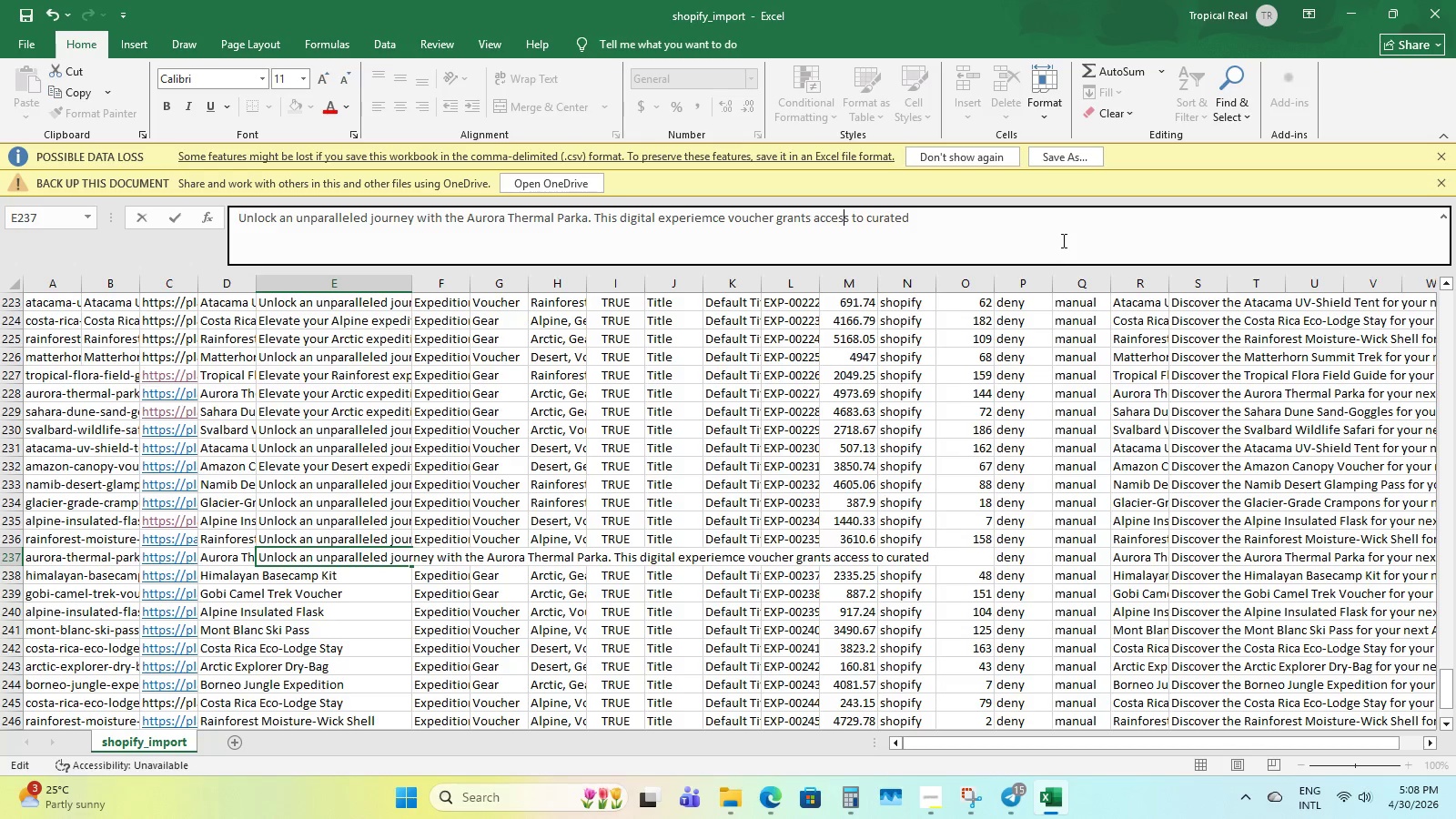 
left_click([1062, 240])
 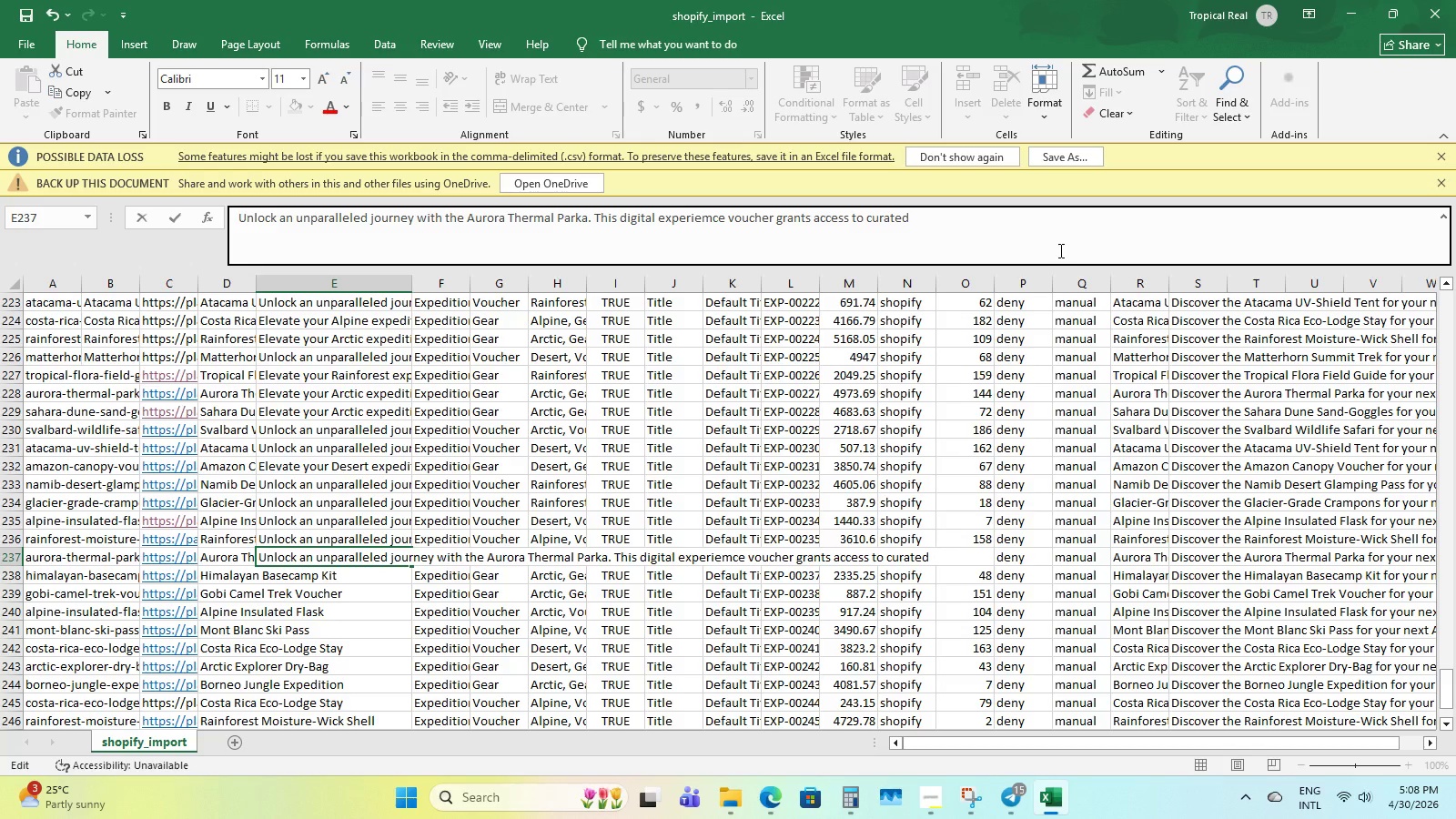 
wait(6.88)
 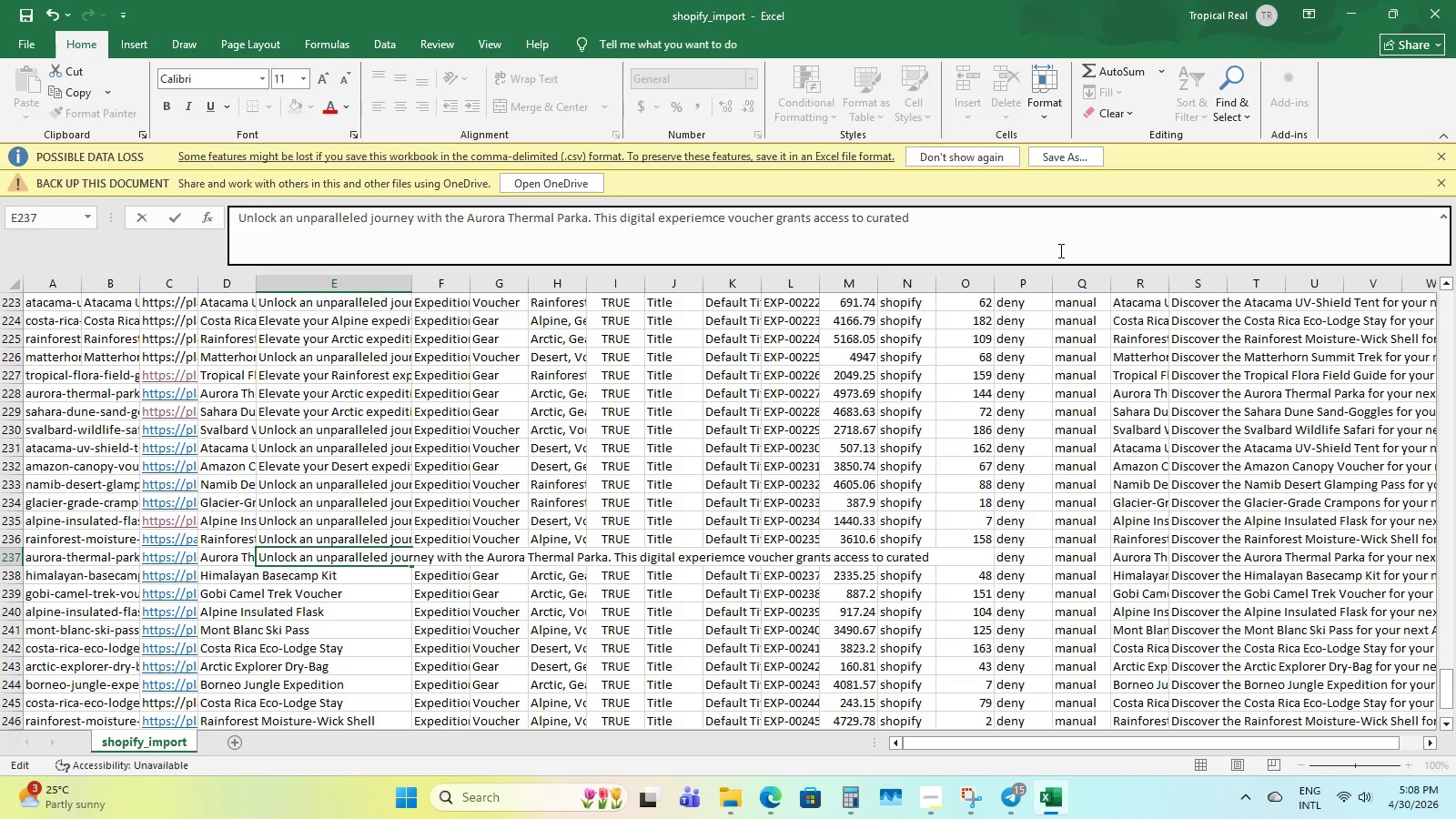 
type(Arctiv)
key(Backspace)
type(c itinerarar)
key(Backspace)
key(Backspace)
type(y, including impact-resistant)
 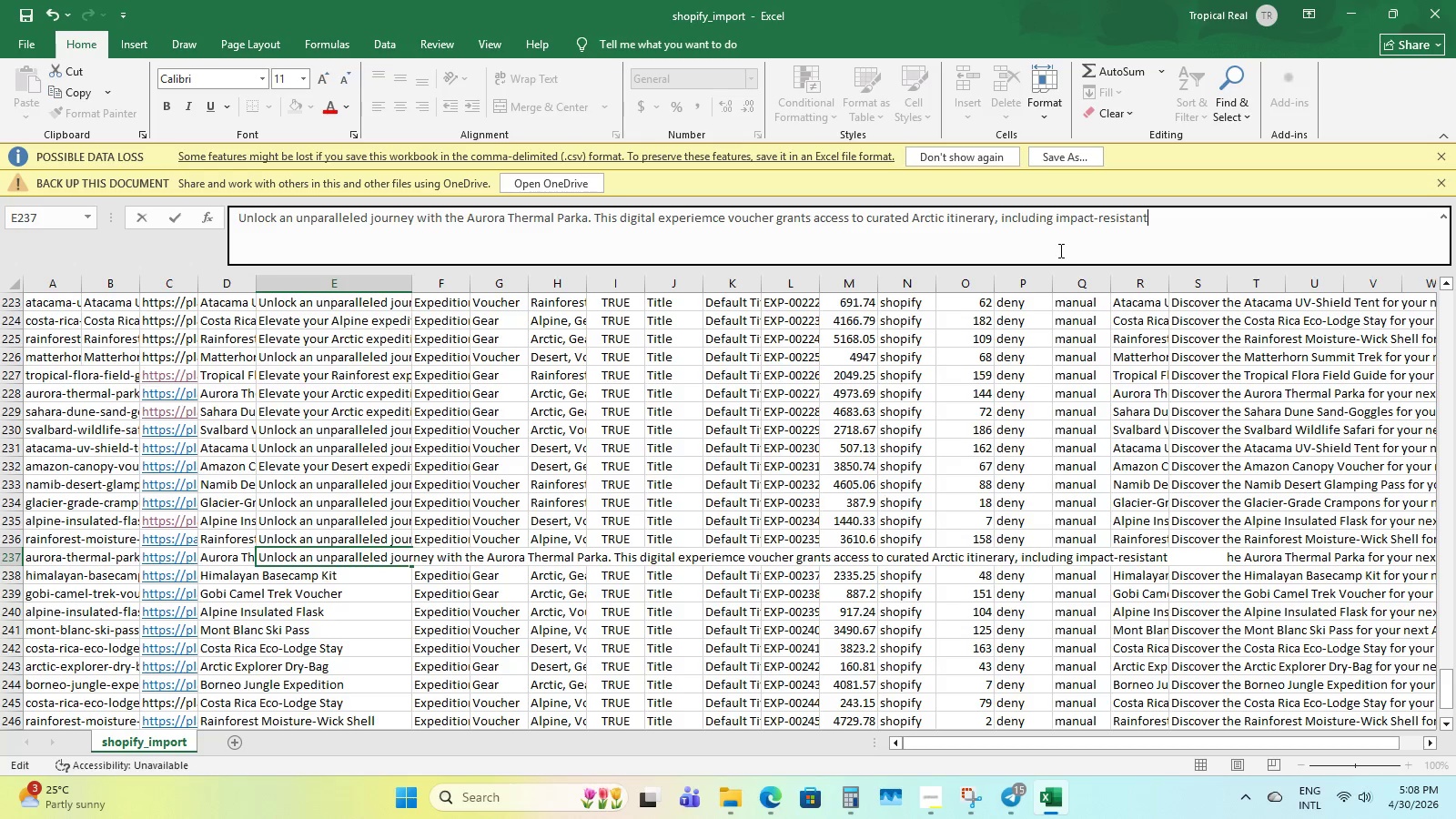 
wait(8.19)
 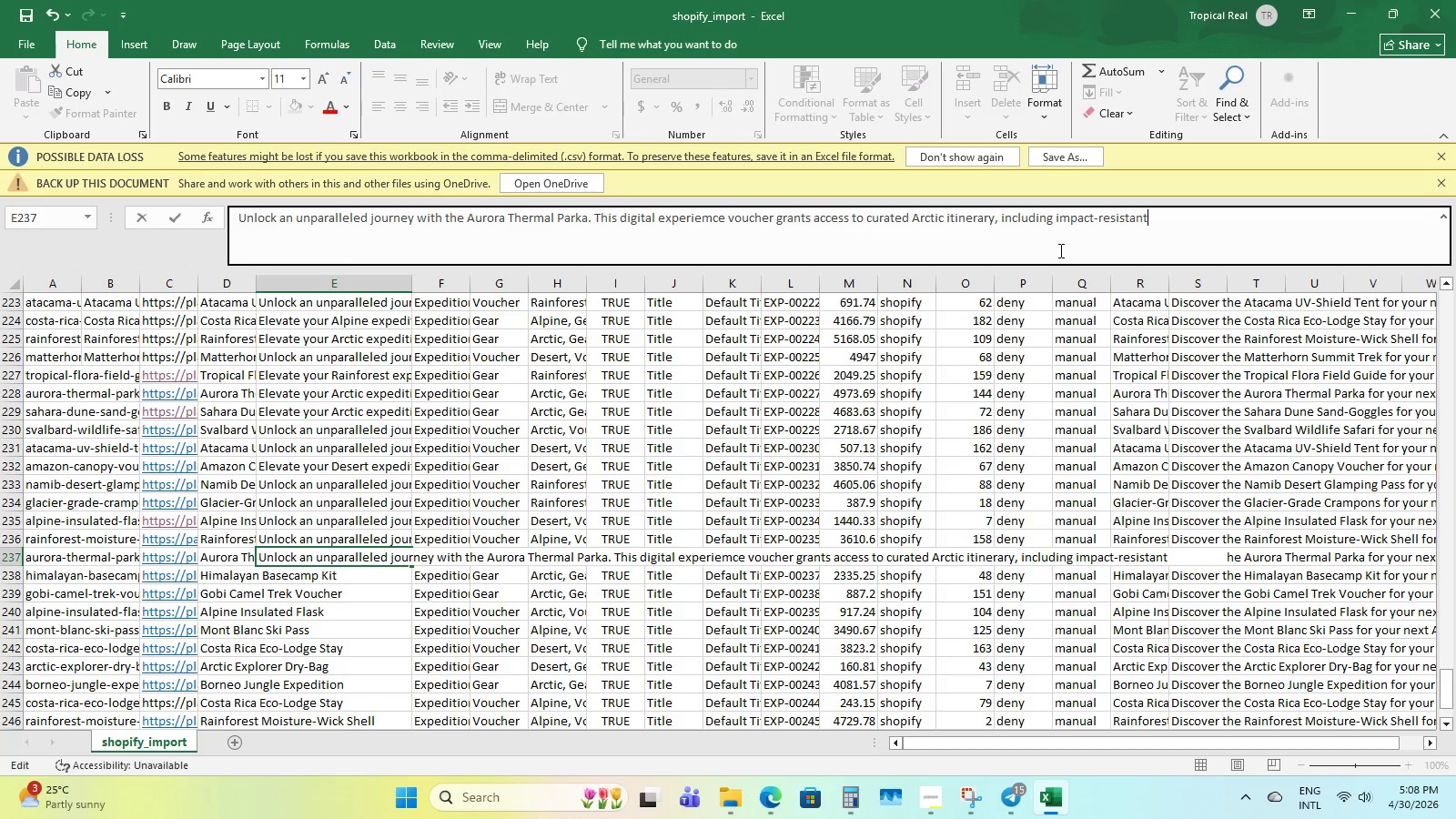 
type( polycarbonate lenses: Anti )
key(Backspace)
type(-fog cating )
key(Backspace)
type(, designed for luc)
key(Backspace)
type(xury )
 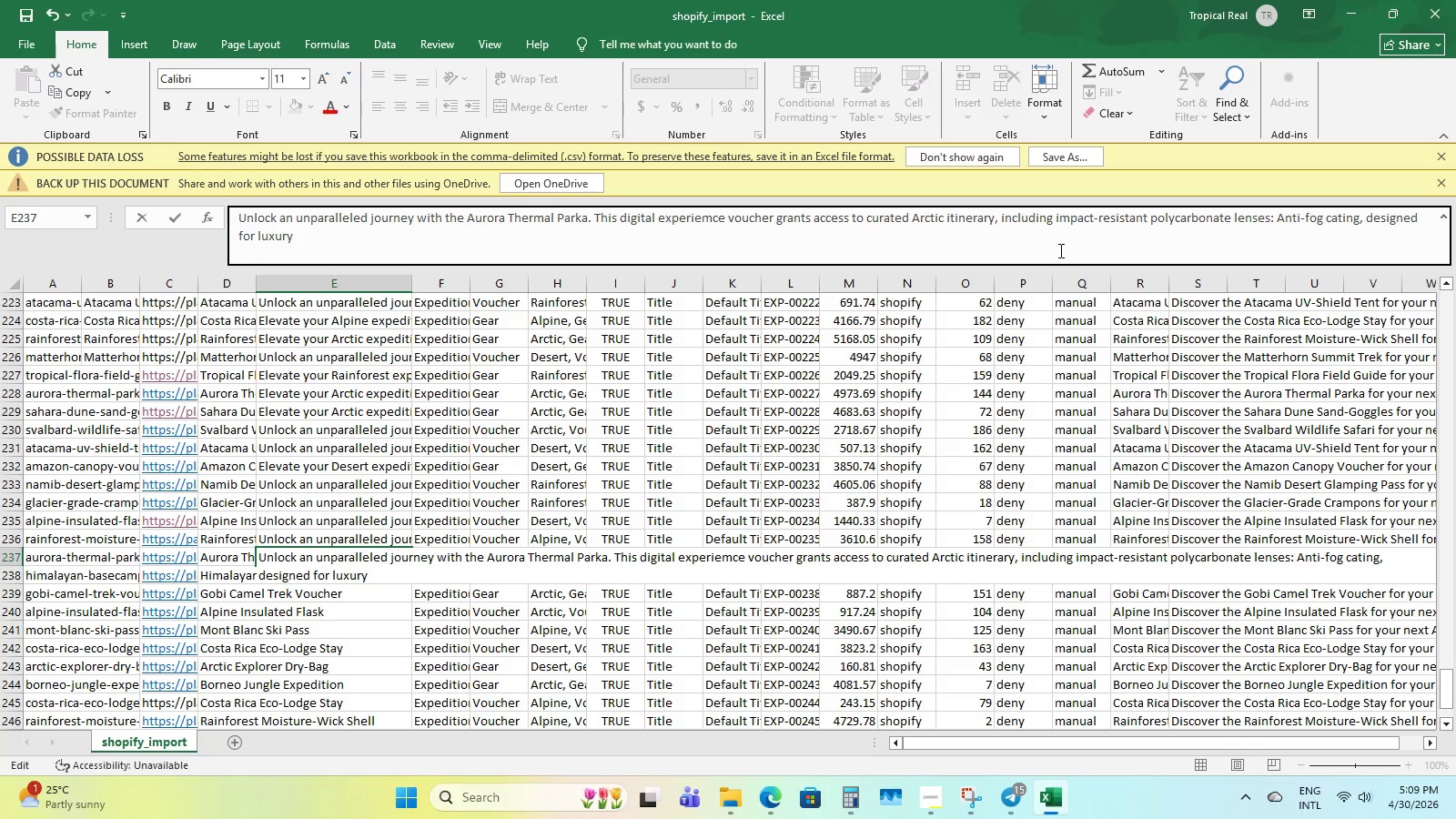 
wait(6.34)
 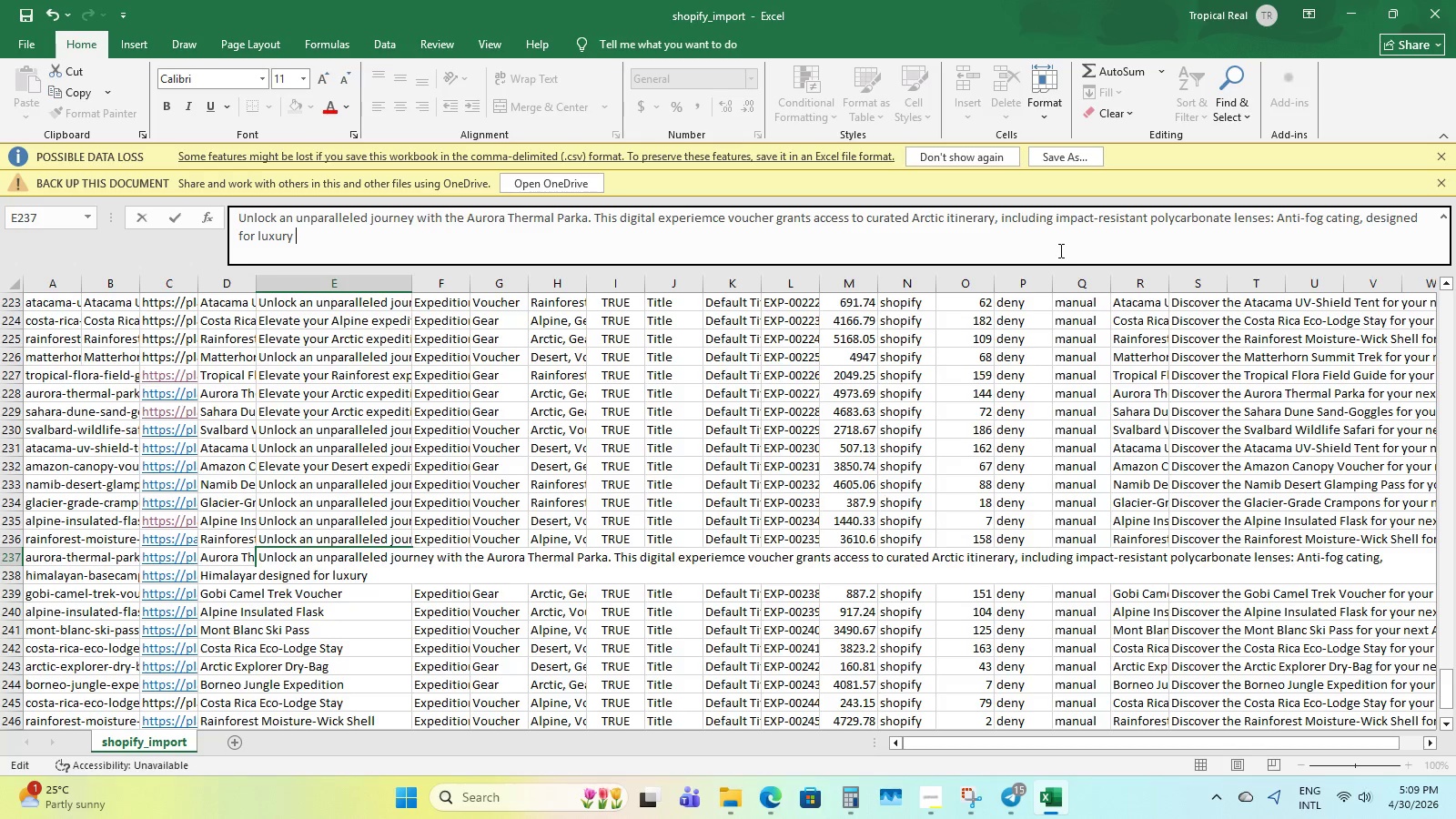 
left_click([1333, 222])
 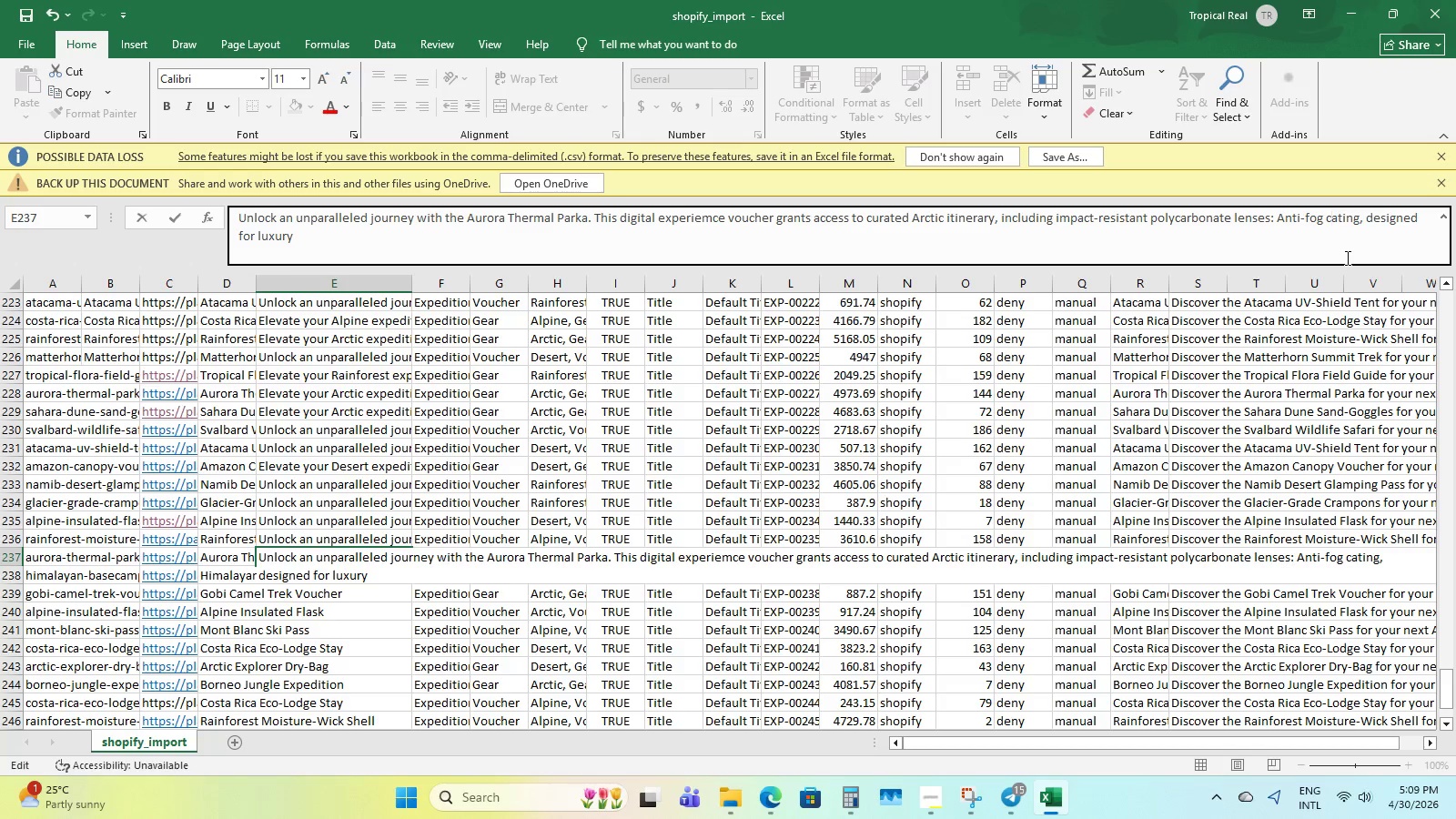 
key(O)
 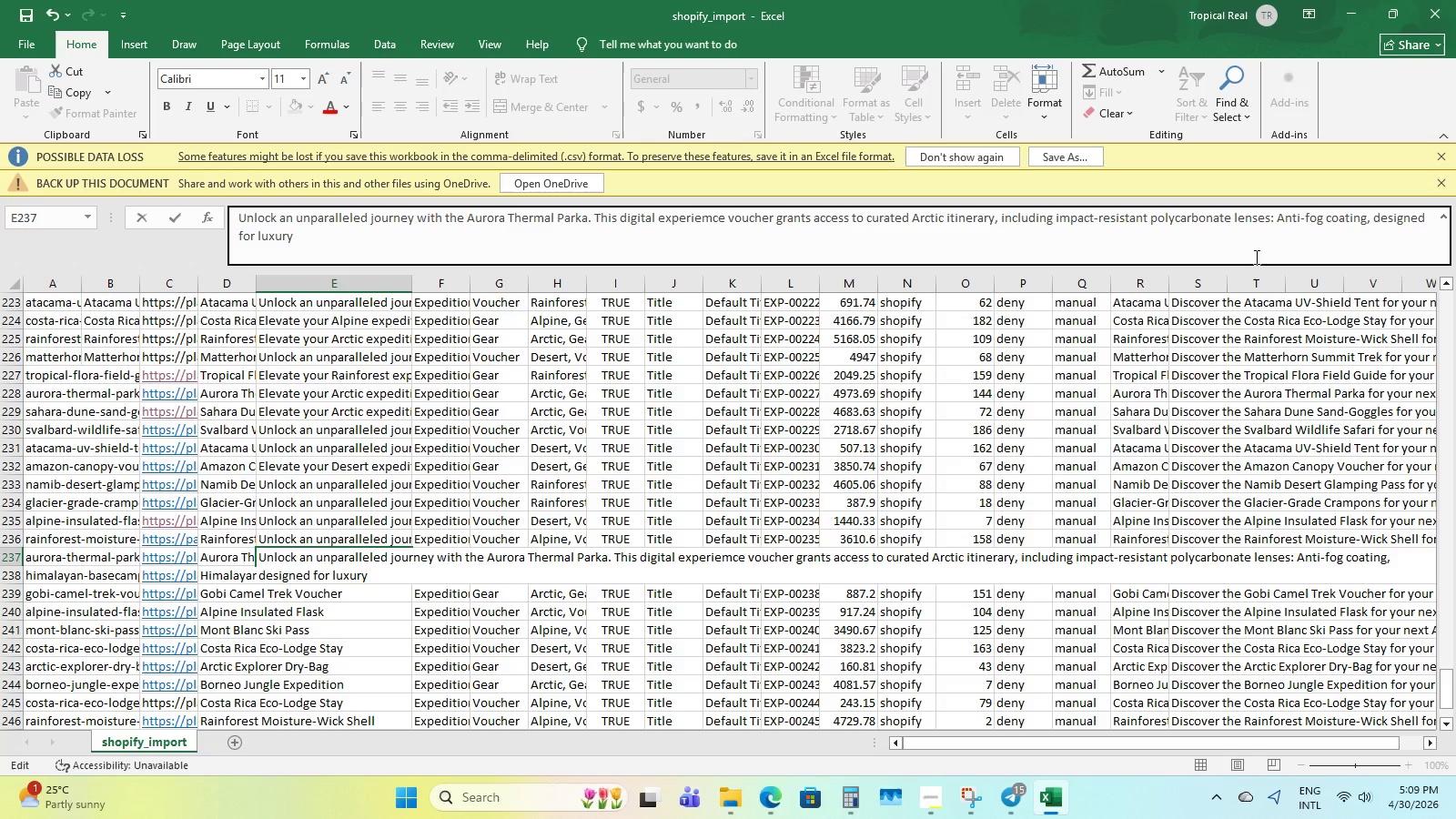 
left_click([1251, 257])
 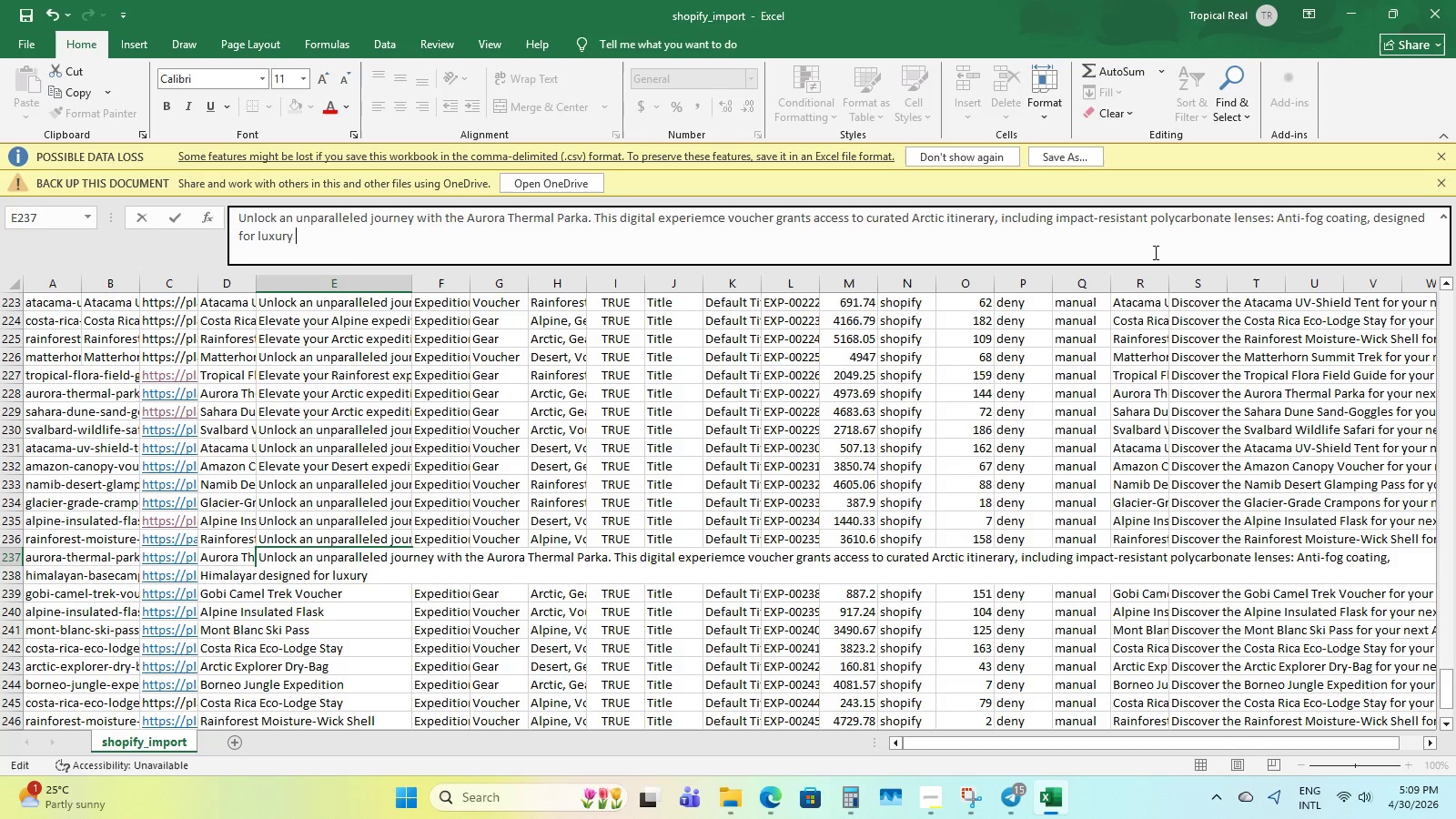 
left_click([1148, 250])
 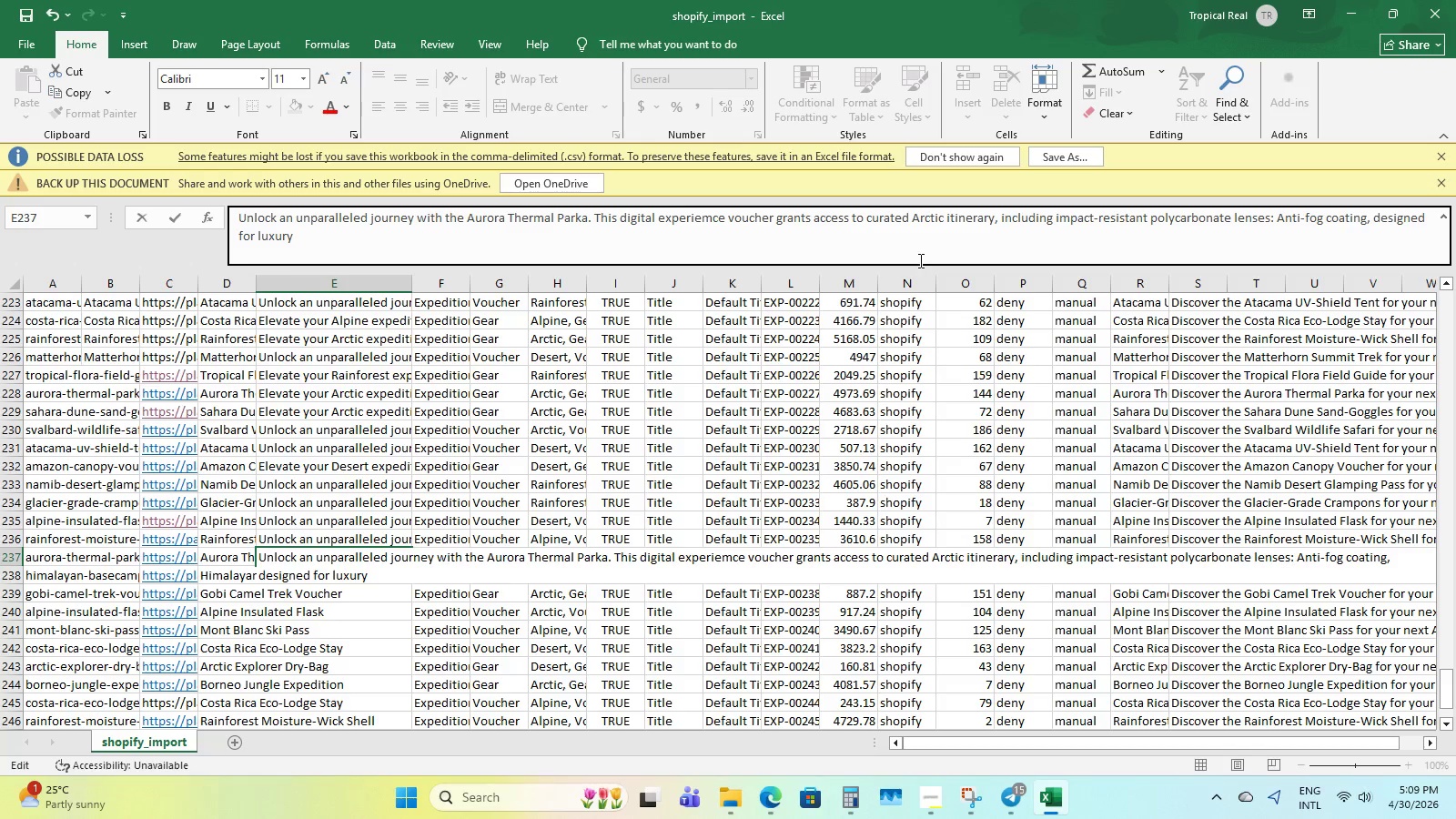 
type(eco-tourist, this experience bridges the gap between adb)
key(Backspace)
type(venture and world class)
key(Backspace)
key(Backspace)
key(Backspace)
key(Backspace)
key(Backspace)
key(Backspace)
type(-classsse)
key(Backspace)
key(Backspace)
key(Backspace)
key(Backspace)
type(s seri)
key(Backspace)
type(vice)
 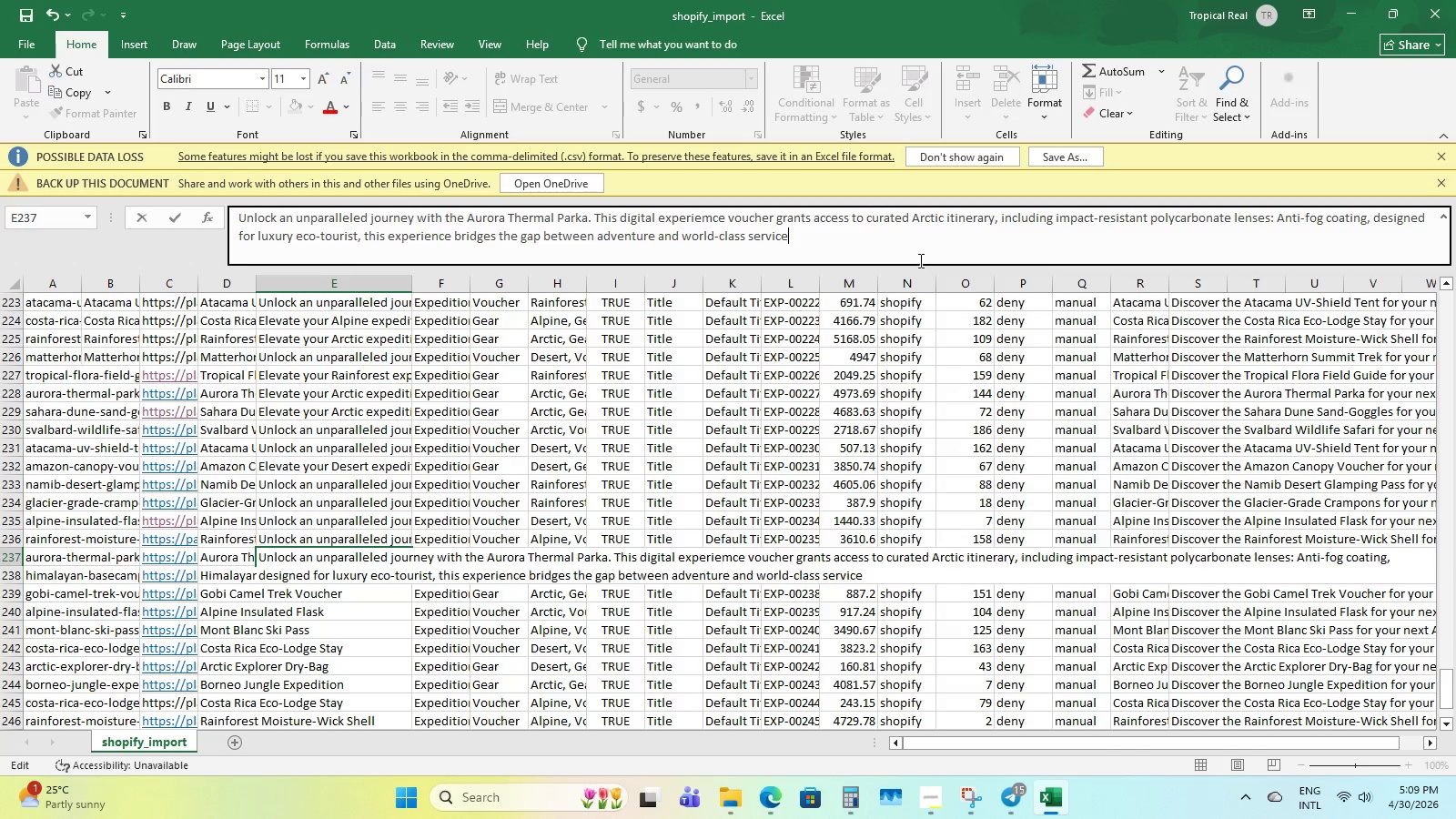 
key(Enter)
 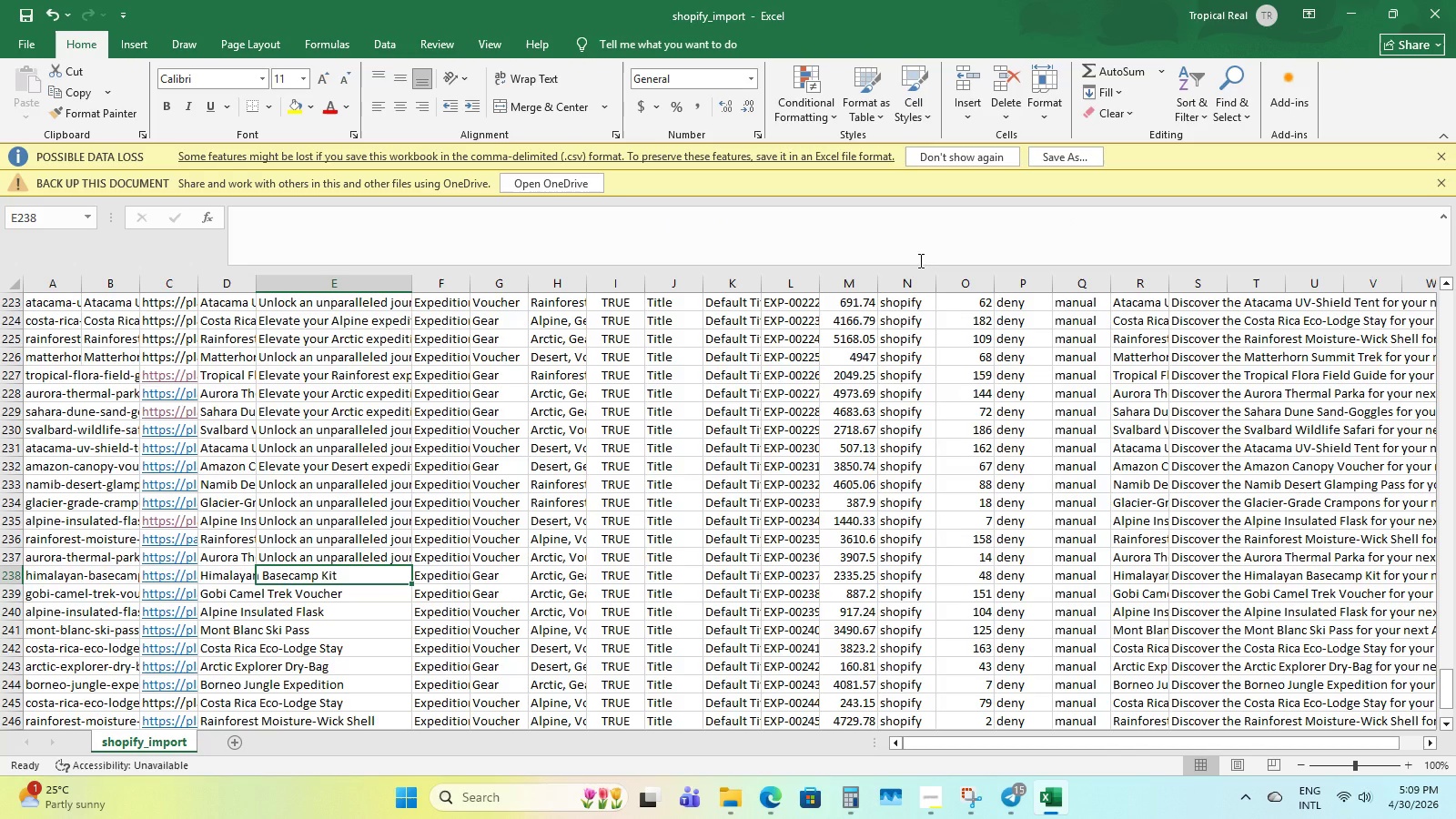 
key(ArrowUp)
 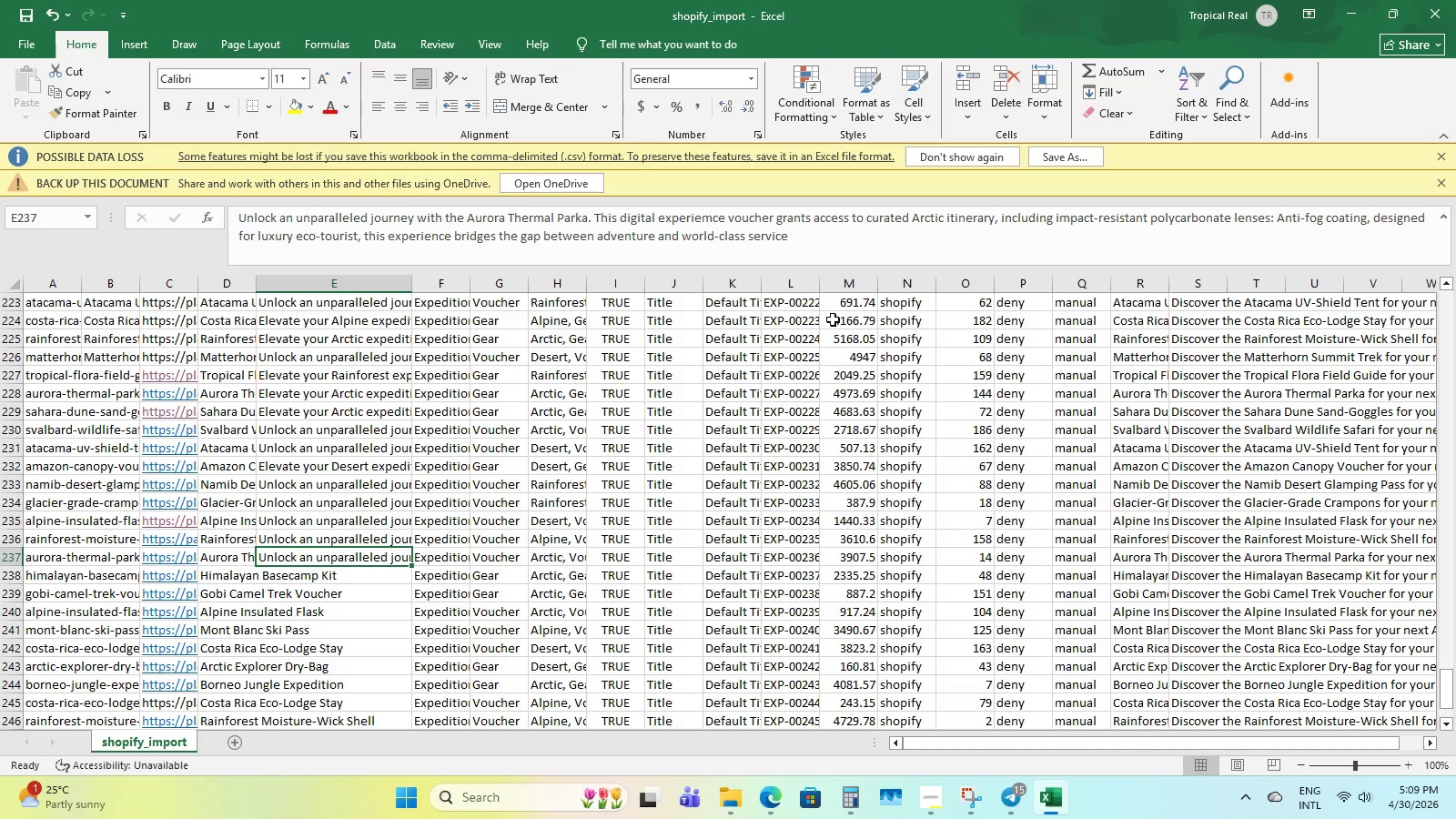 
left_click([830, 241])
 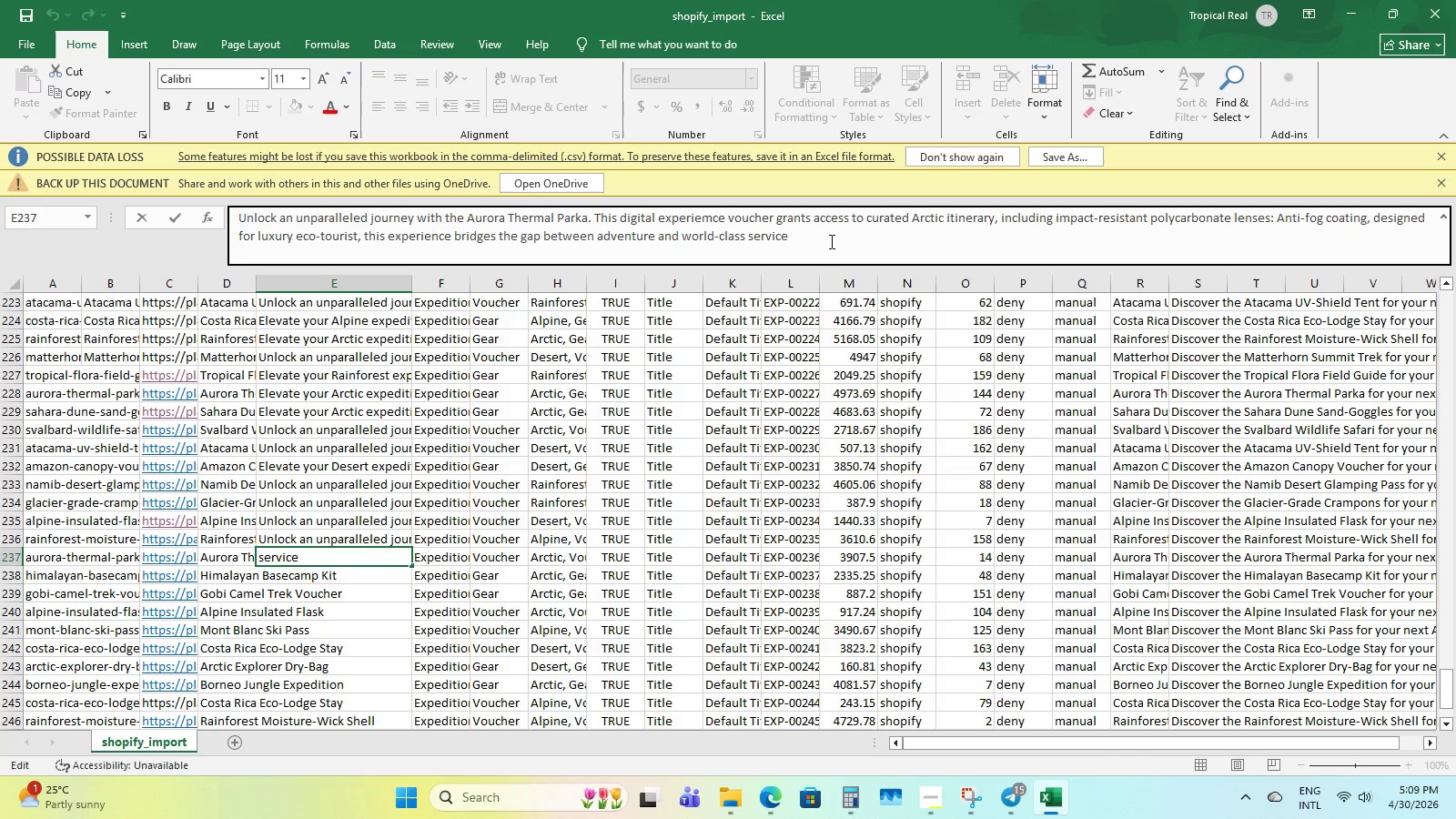 
key(NumpadDecimal)
 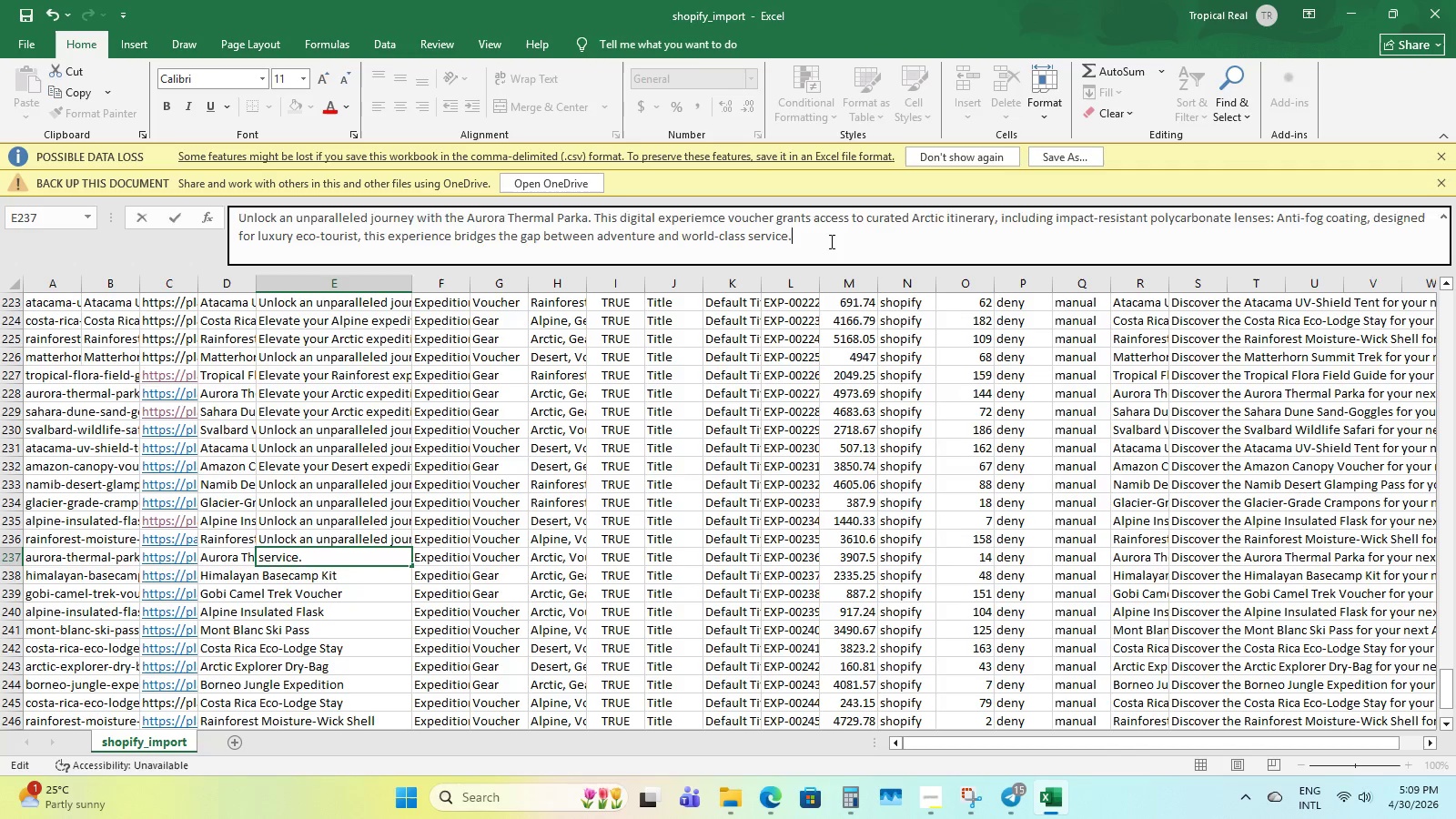 
key(NumpadEnter)
 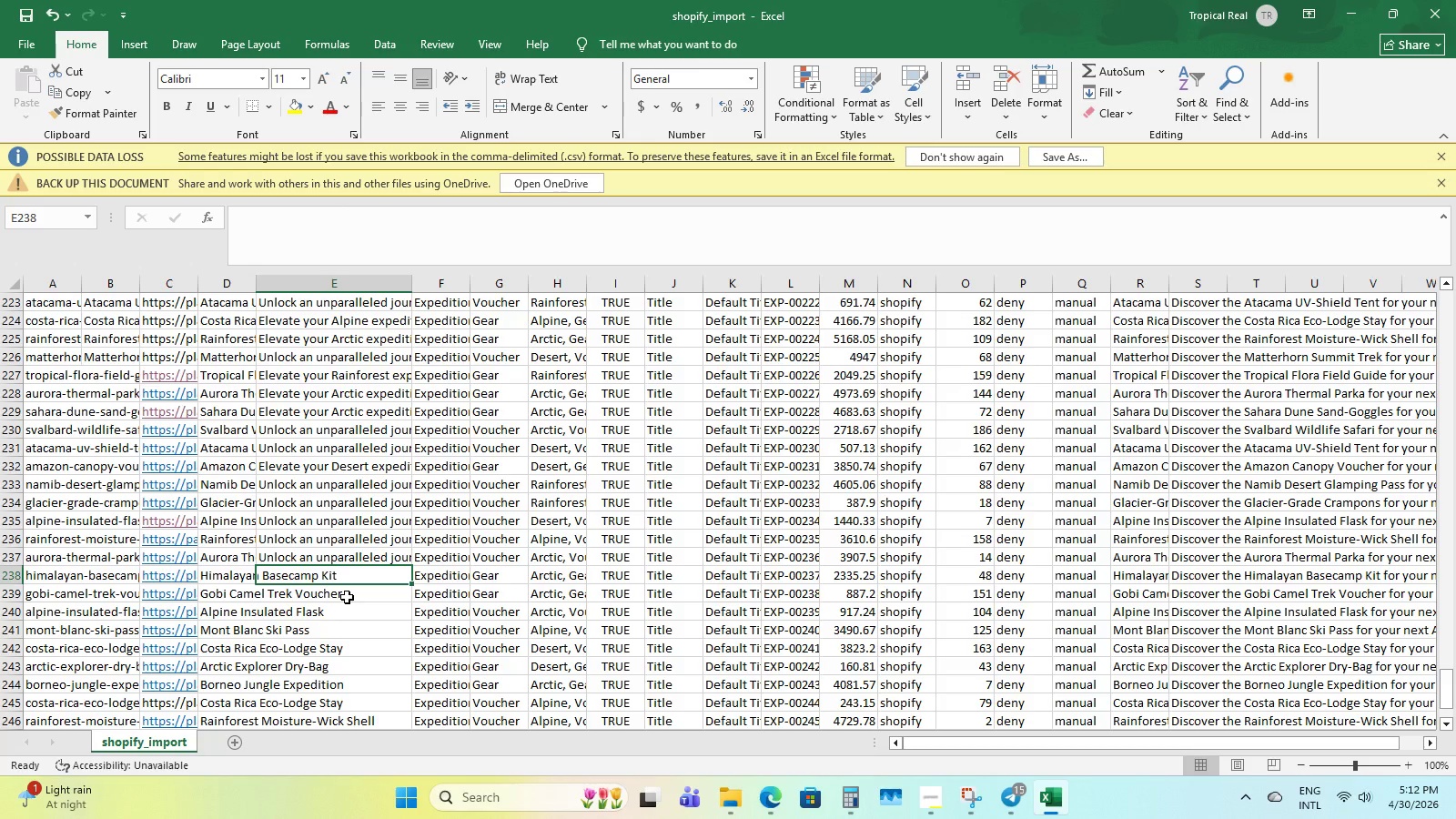 
wait(157.41)
 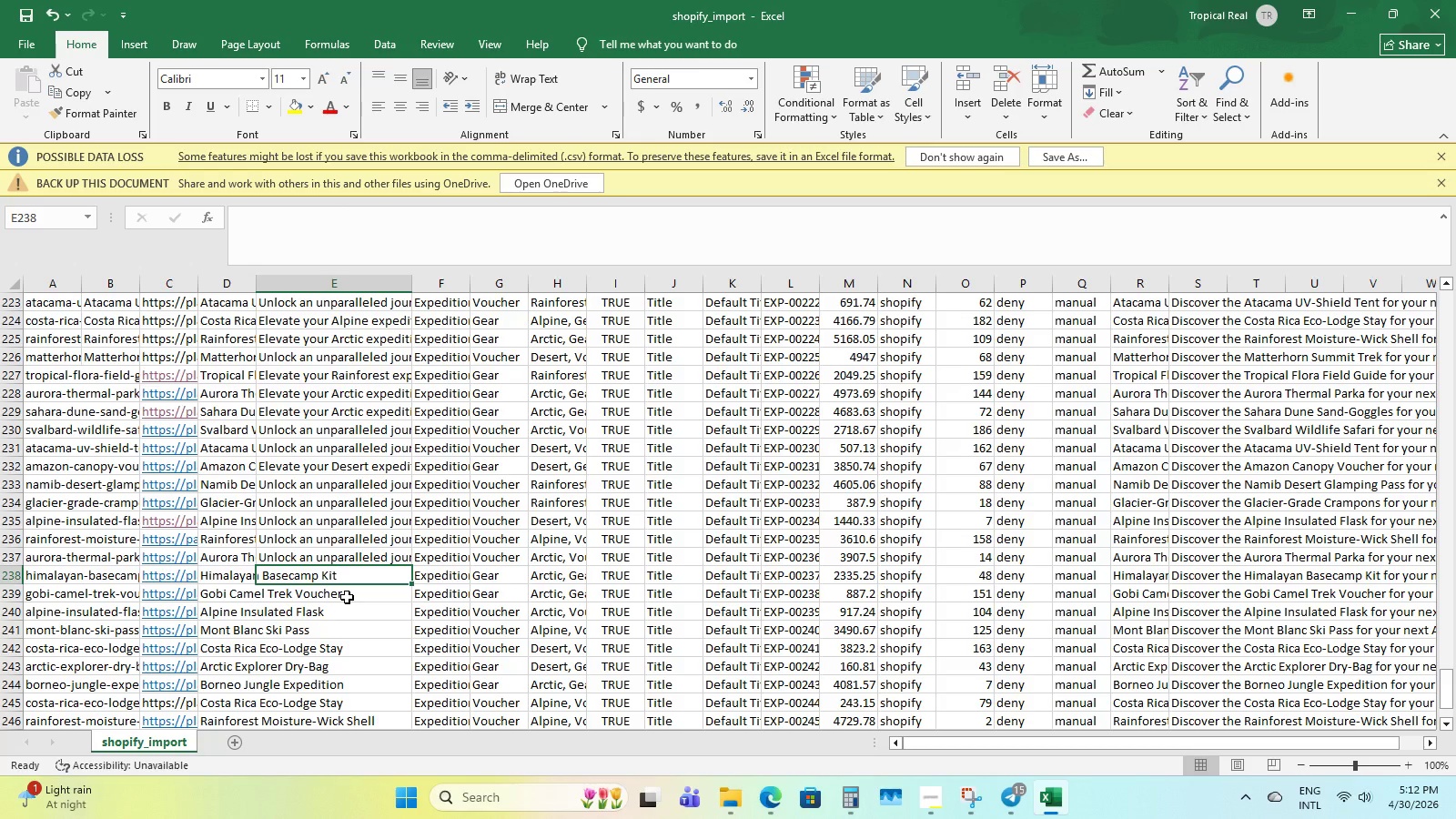 
hold_key(key=ShiftLeft, duration=0.66)
 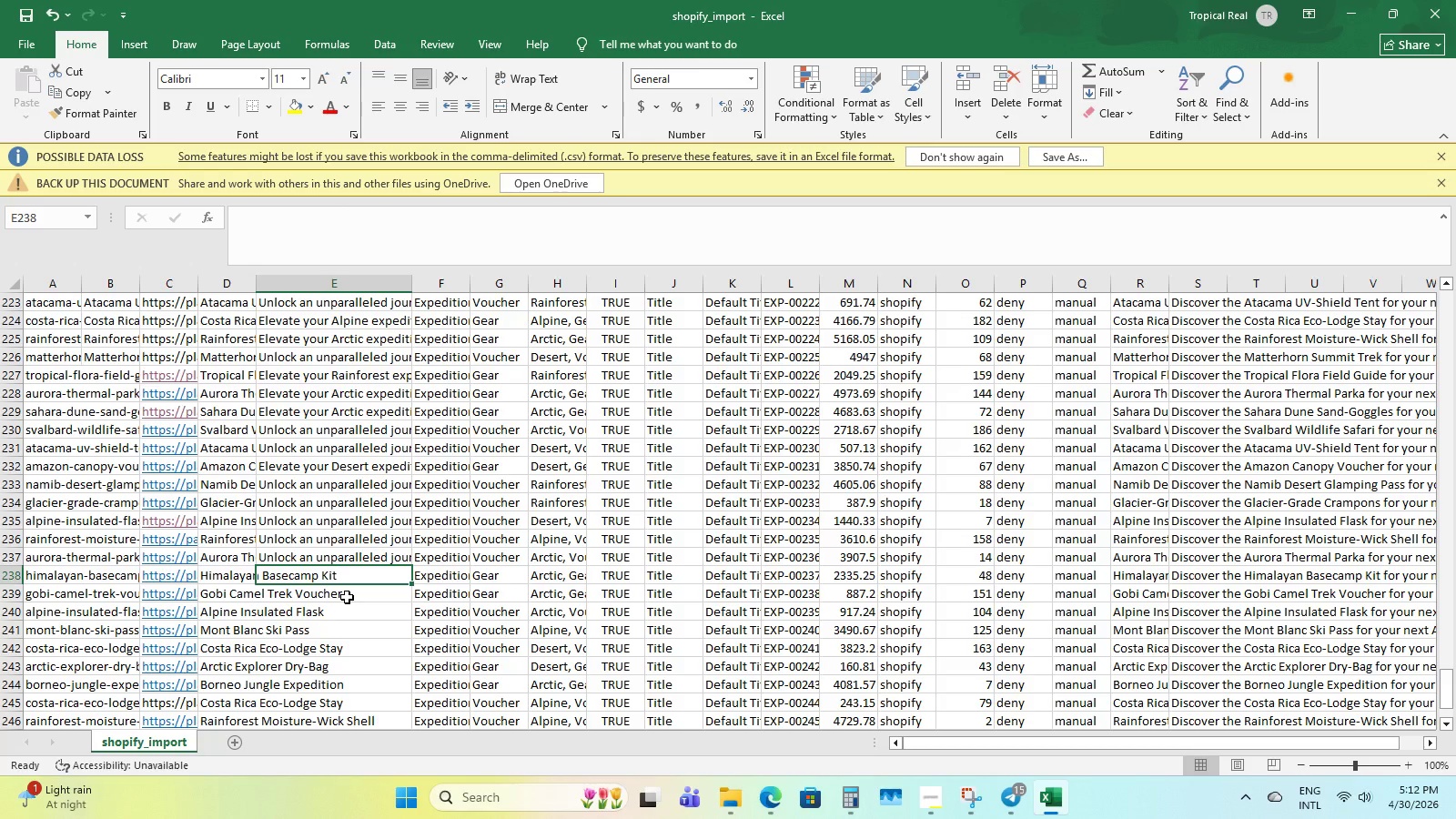 
type(Elevate Your )
key(Backspace)
key(Backspace)
key(Backspace)
key(Backspace)
key(Backspace)
type(yout)
key(Backspace)
type(r Artic expedition with Himalayan b)
key(Backspace)
type(Basecamp kit. Engineered for the modern explorer, this professional-gear features Grade 5 Titanium: weight 450h)
key(Backspace)
type(g.)
 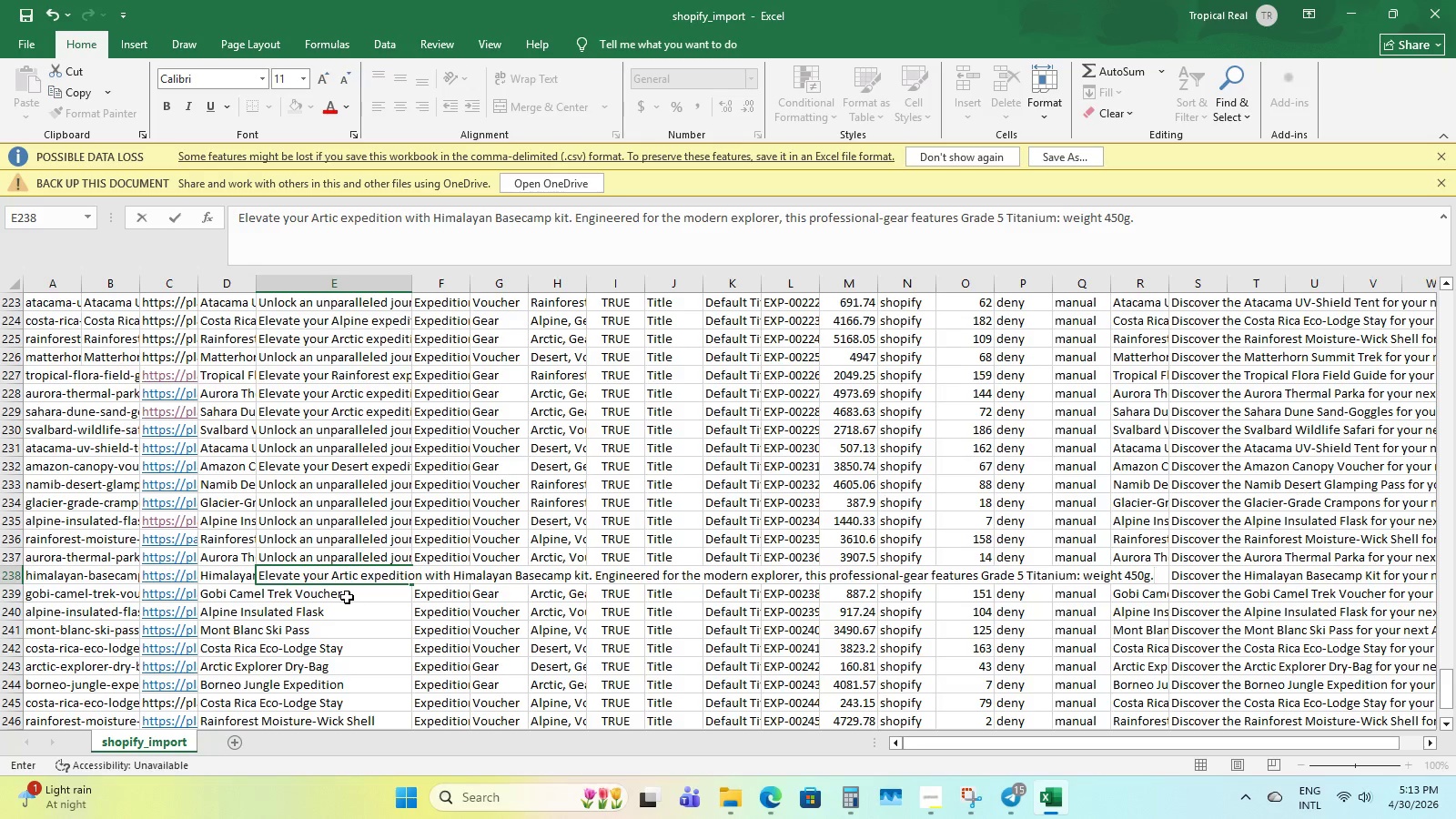 
type( Part of our sustainable collection )
key(Backspace)
type(, it balancede)
key(Backspace)
type(s)
key(Backspace)
key(Backspace)
type(s rugged durability with high )
key(Backspace)
type(-aesthetic design)
 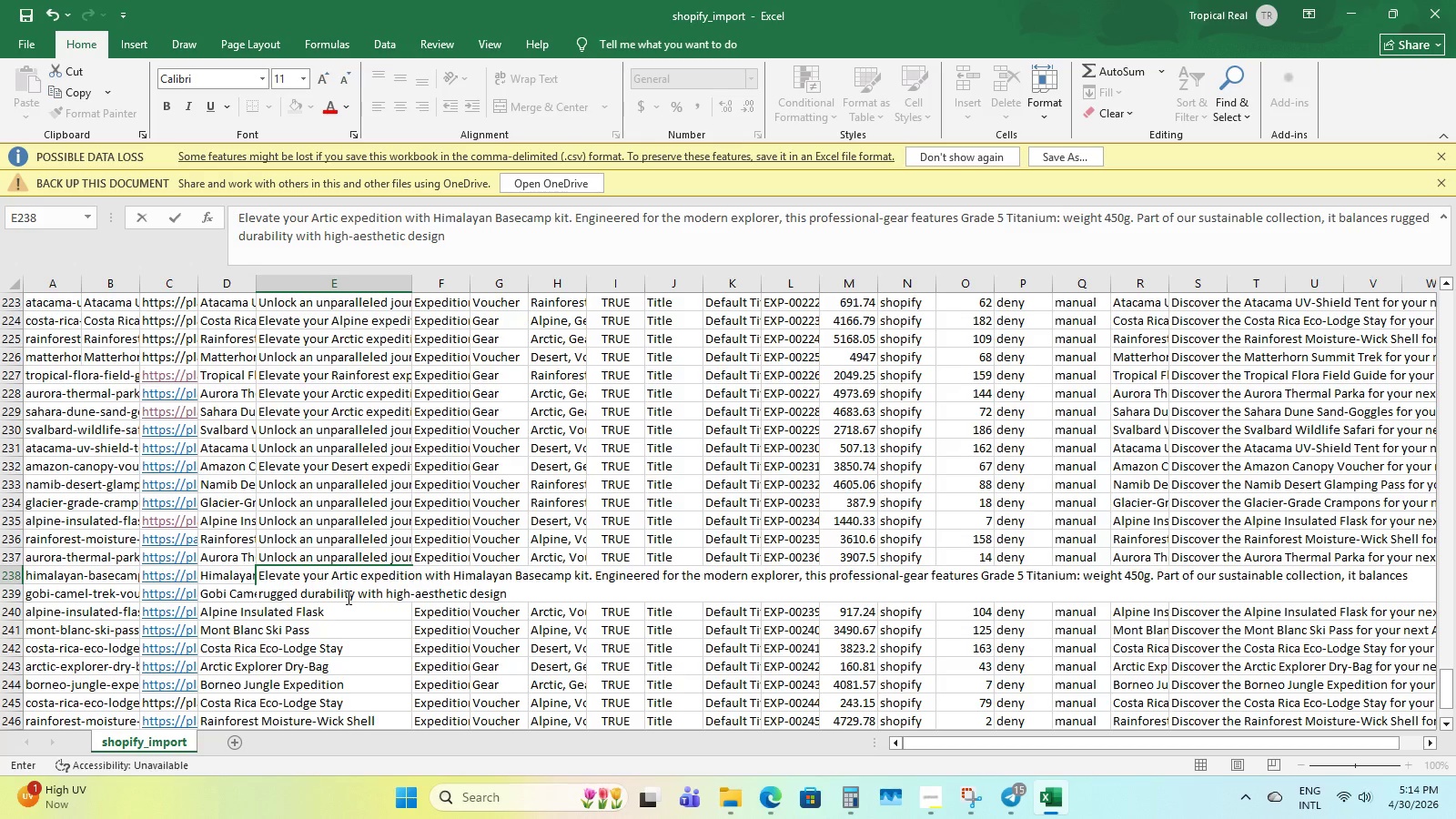 
type(, ensuring )
 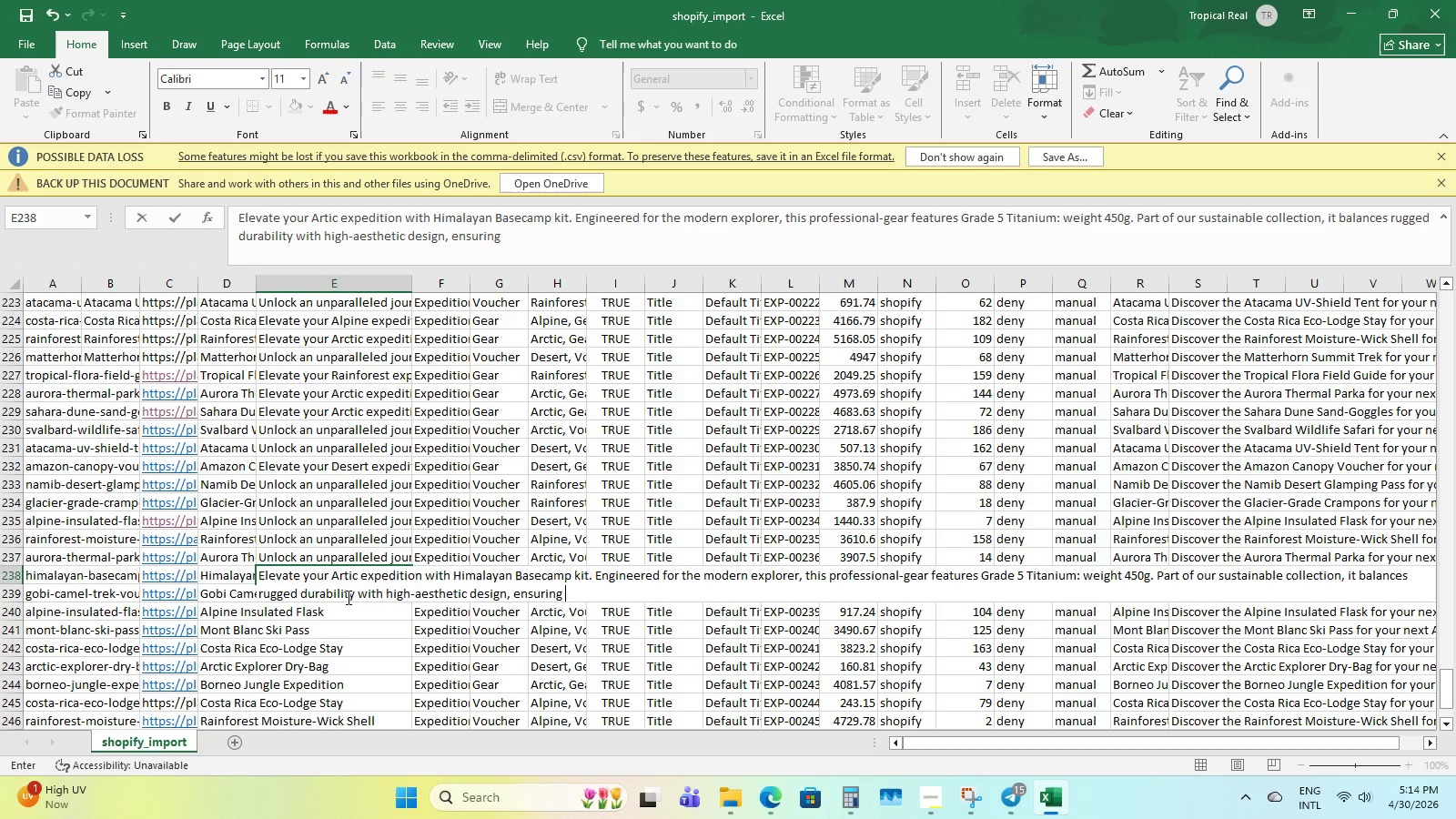 
wait(7.16)
 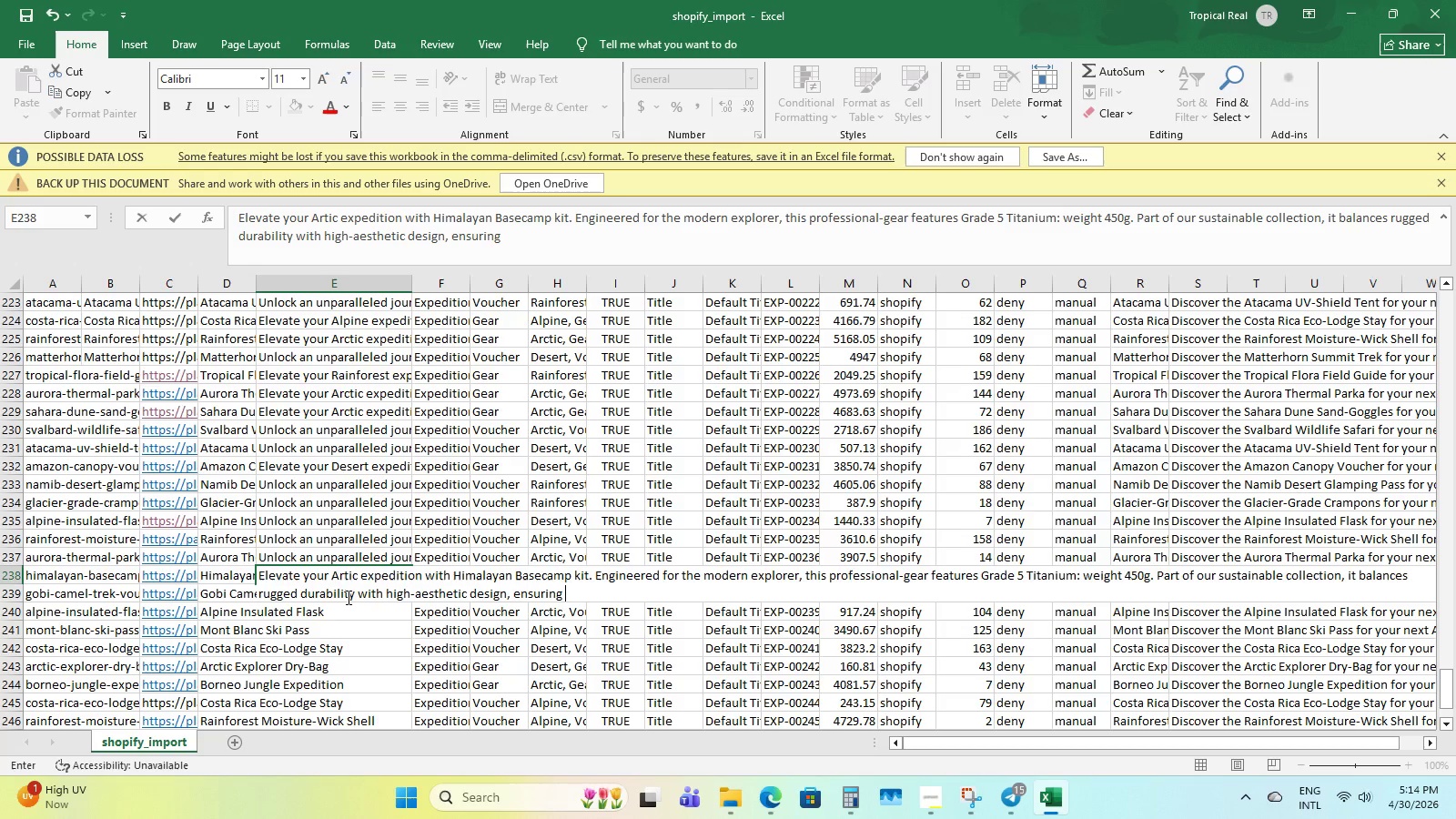 
type(you remain protected in the world's most demanding environments.)
key(NumpadEnter)
 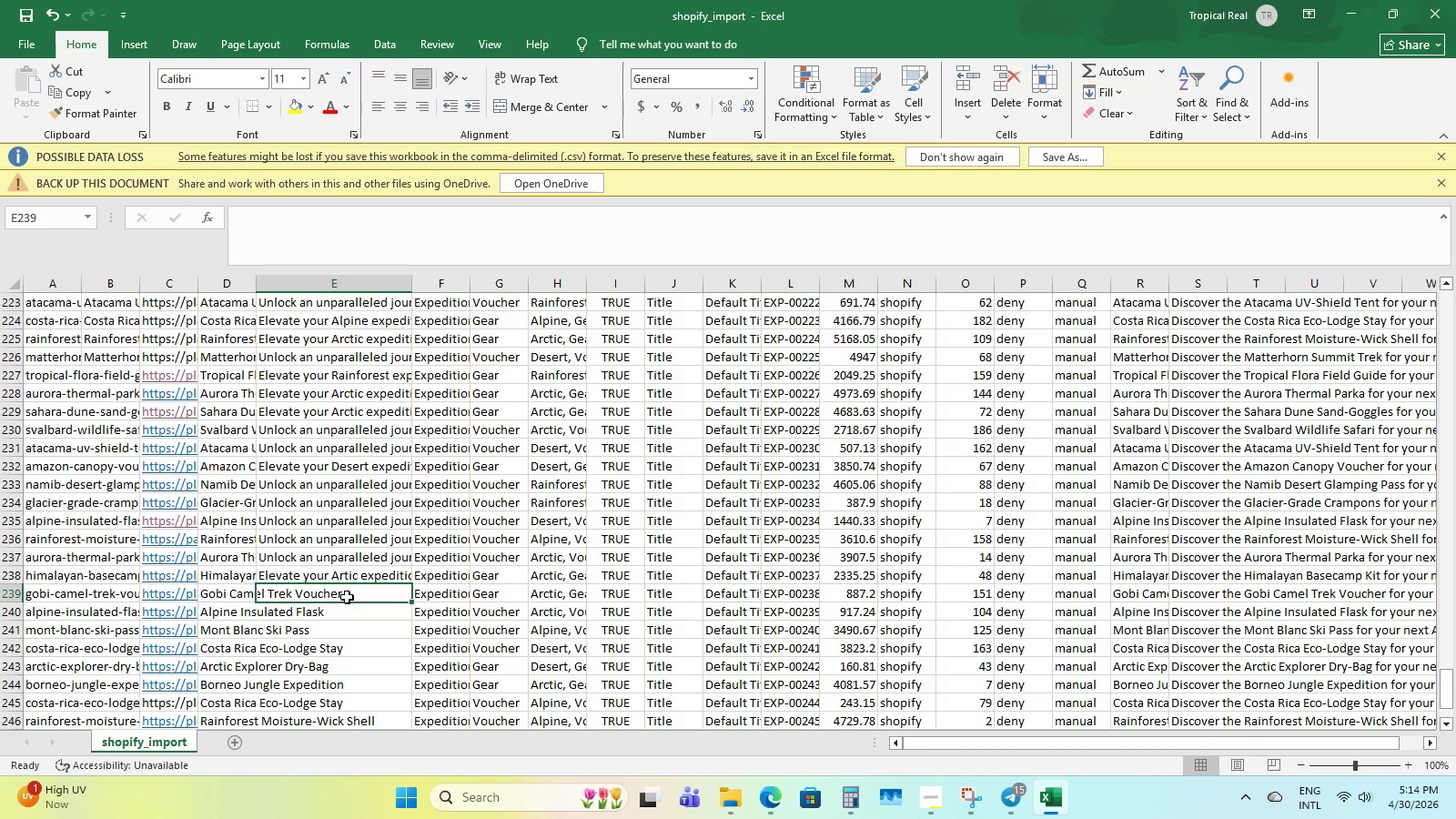 
key(Control+S)
 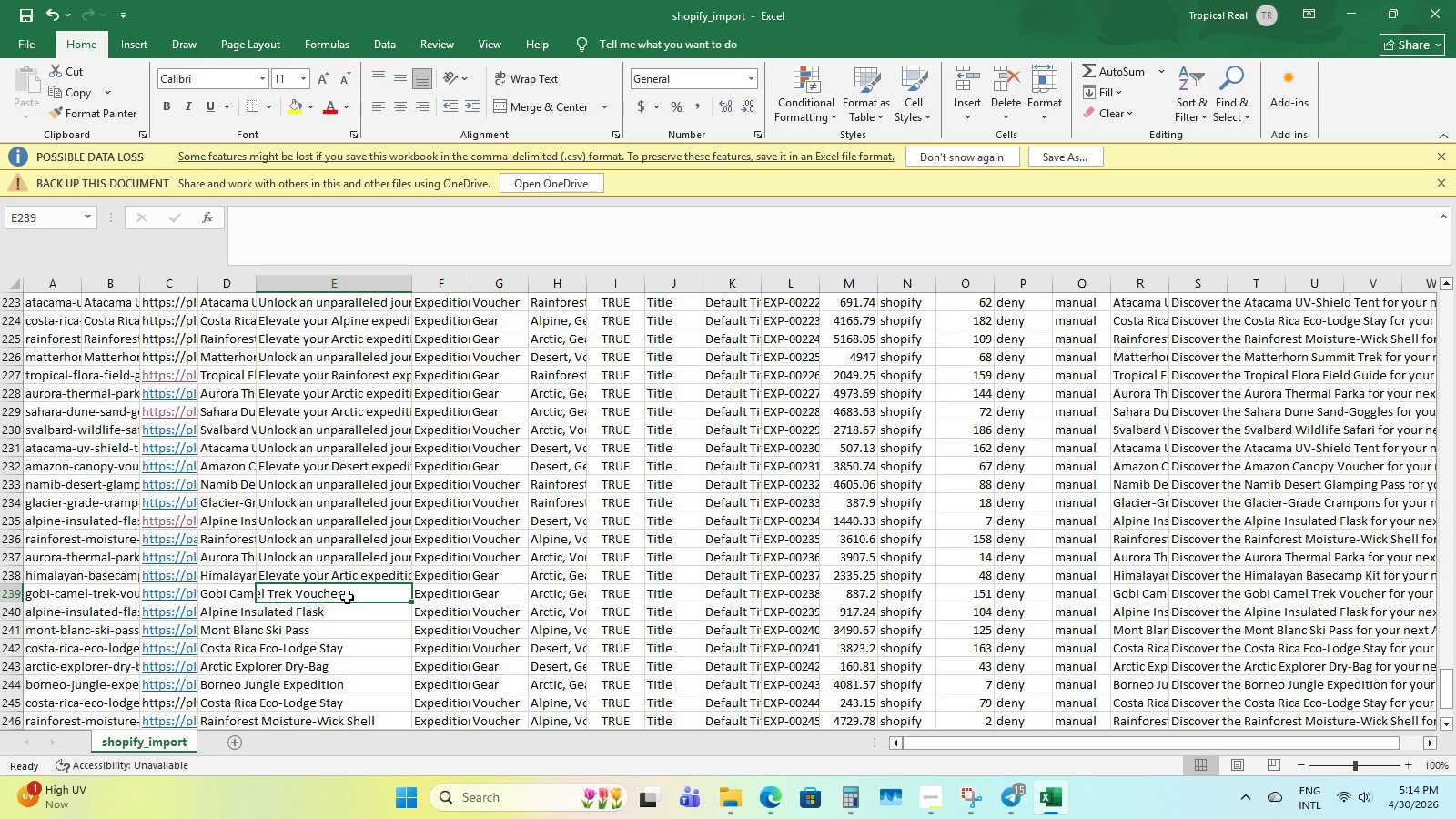 
key(Control+S)
 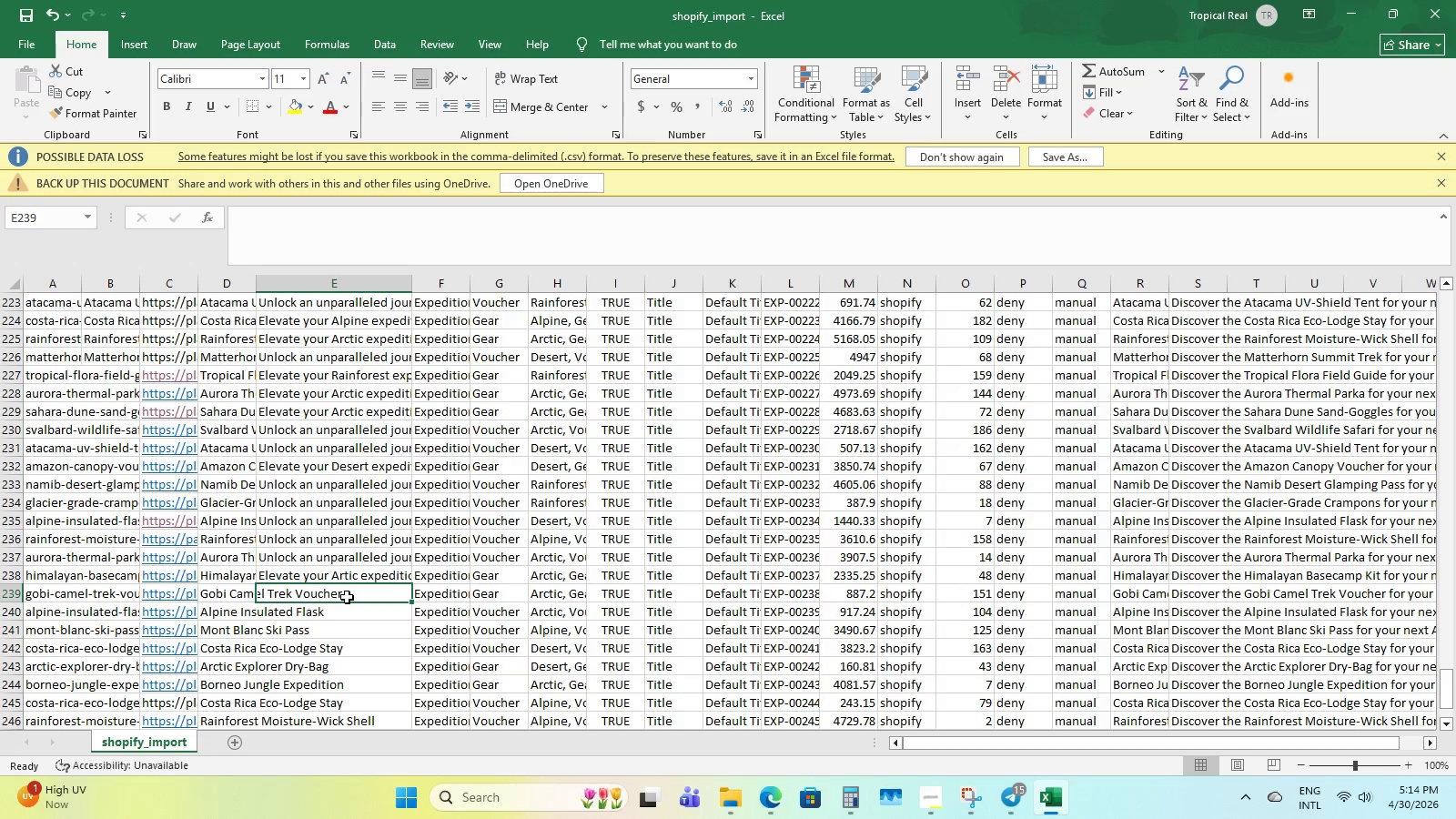 
key(Control+S)
 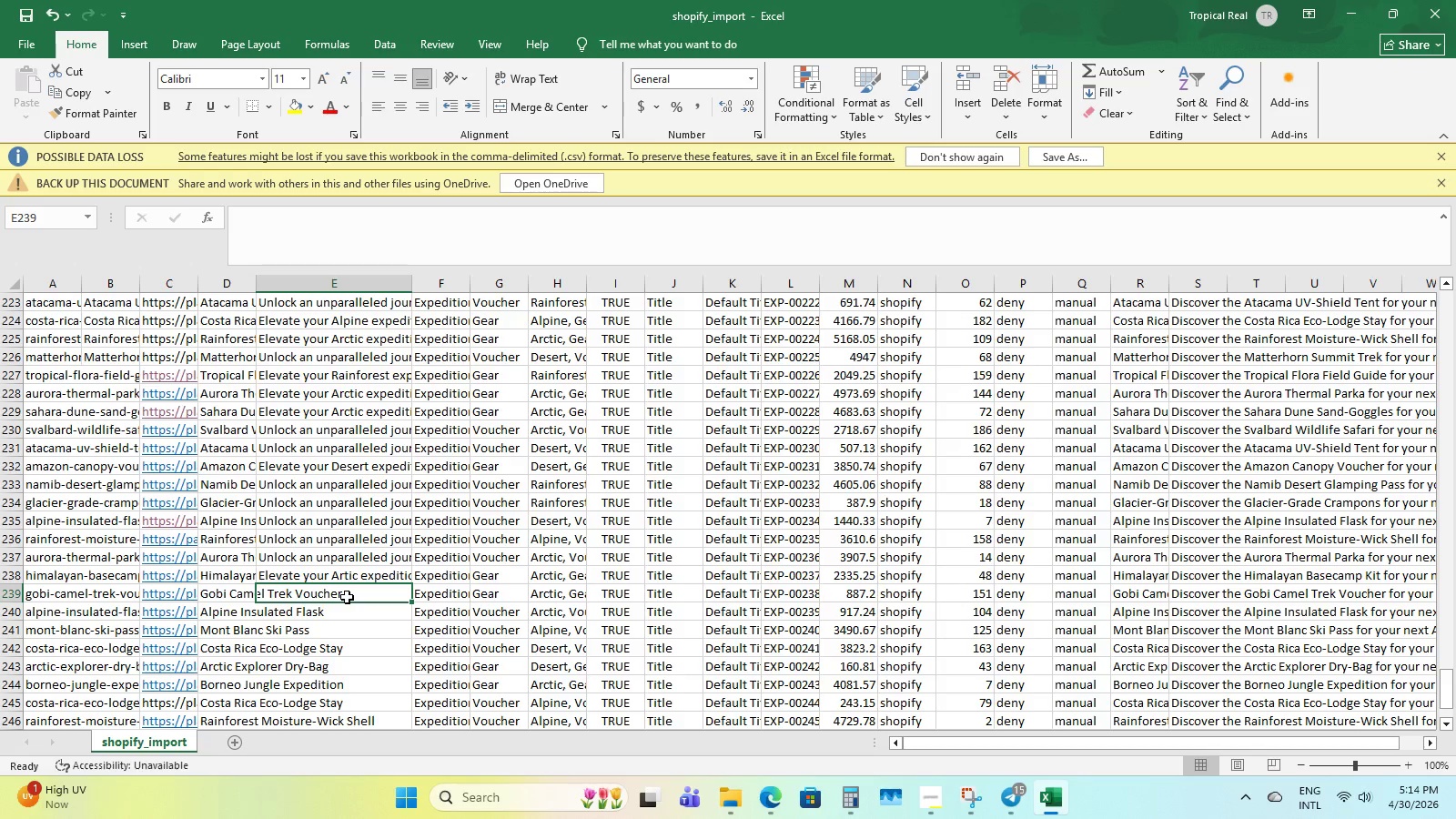 
key(Control+S)
 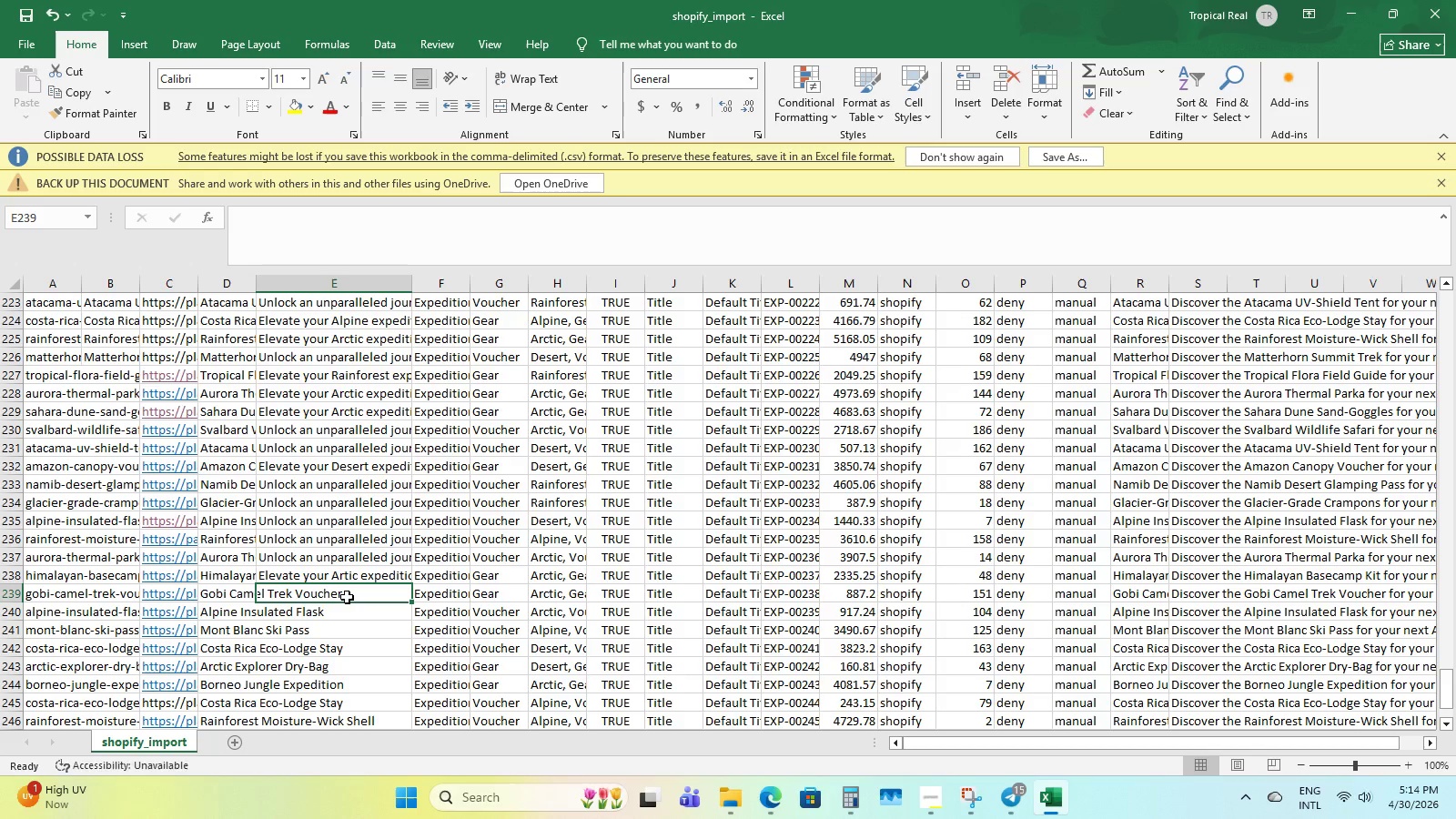 
key(Control+S)
 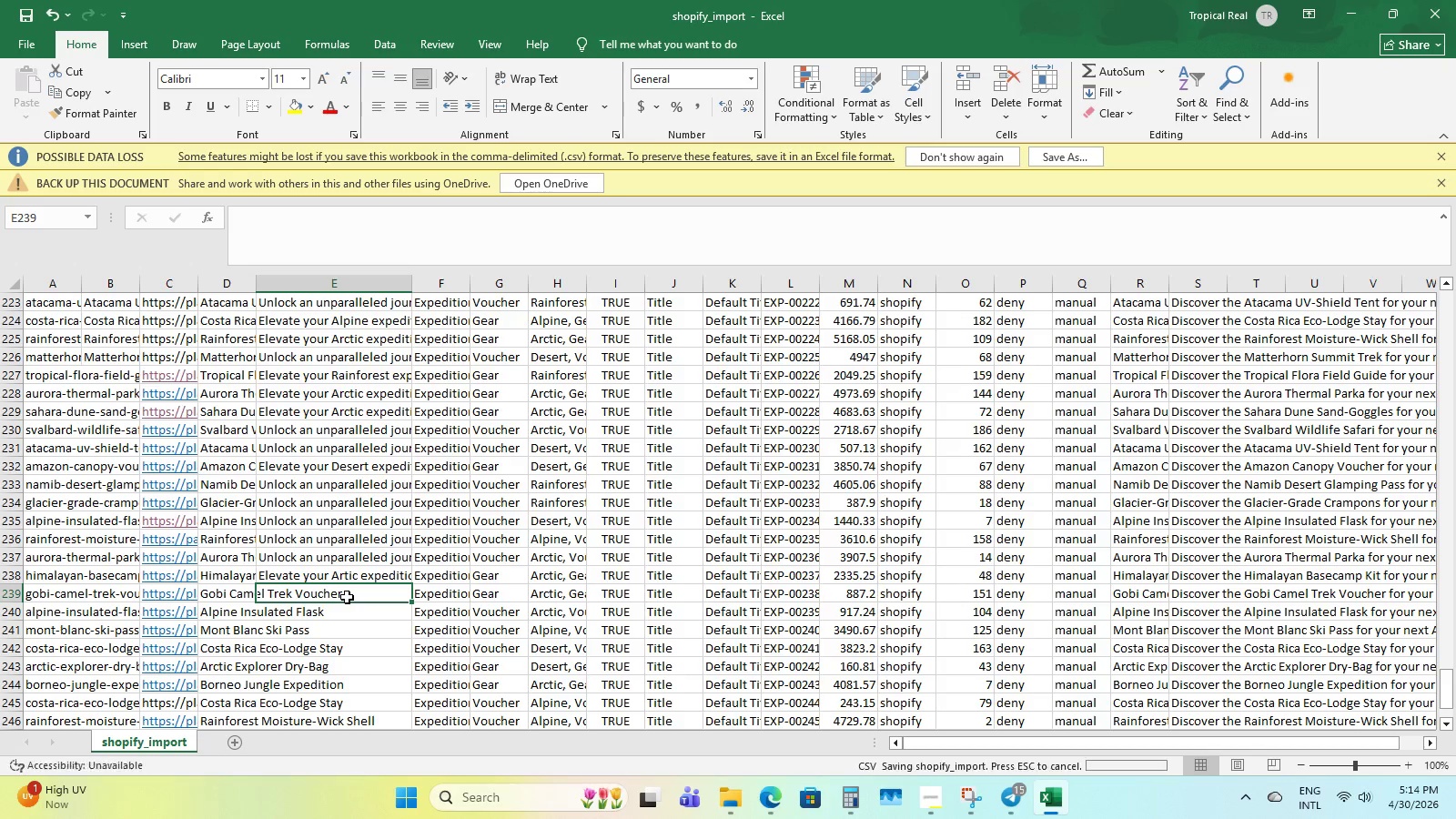 
key(Control+S)
 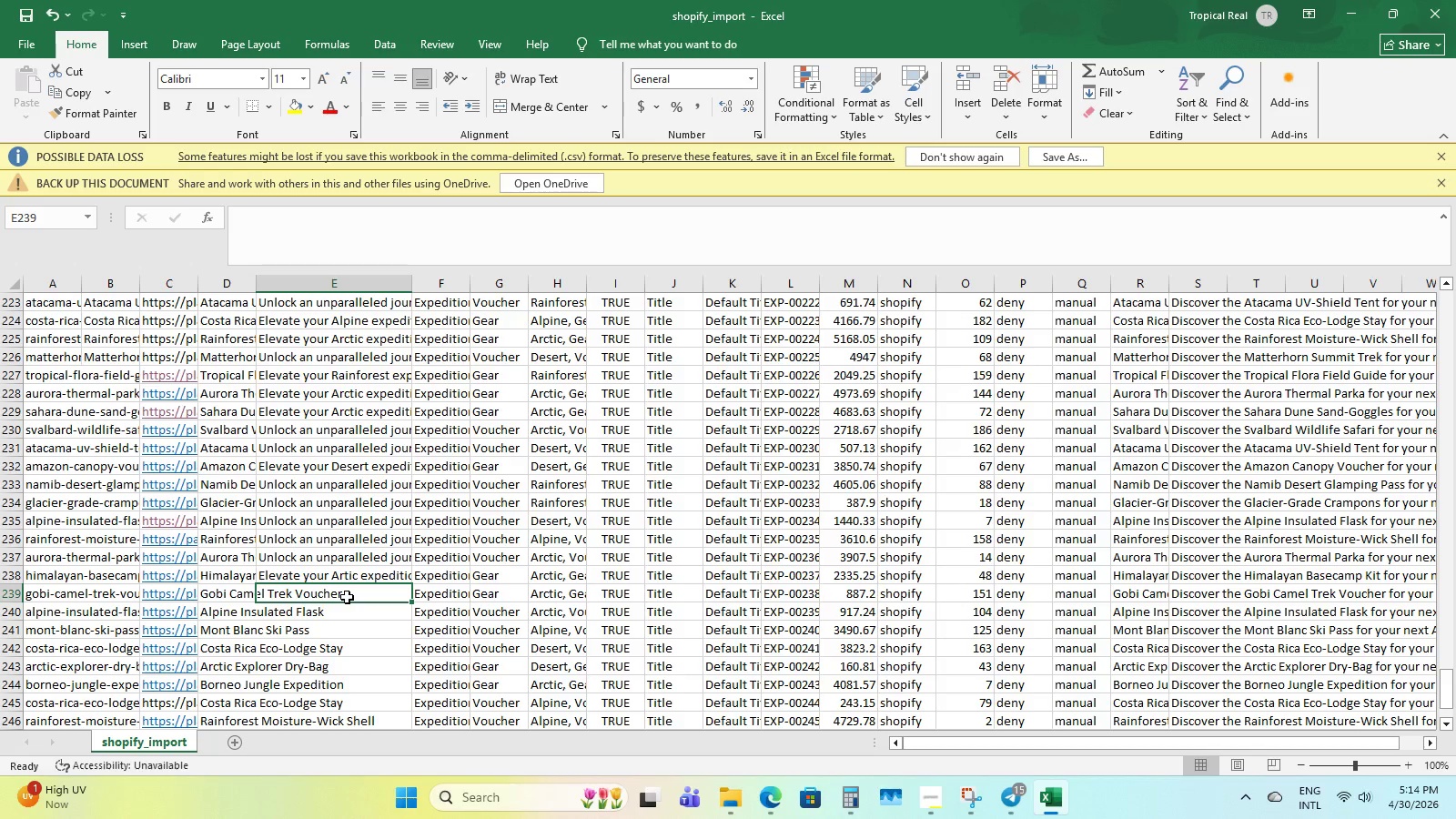 
key(Control+S)
 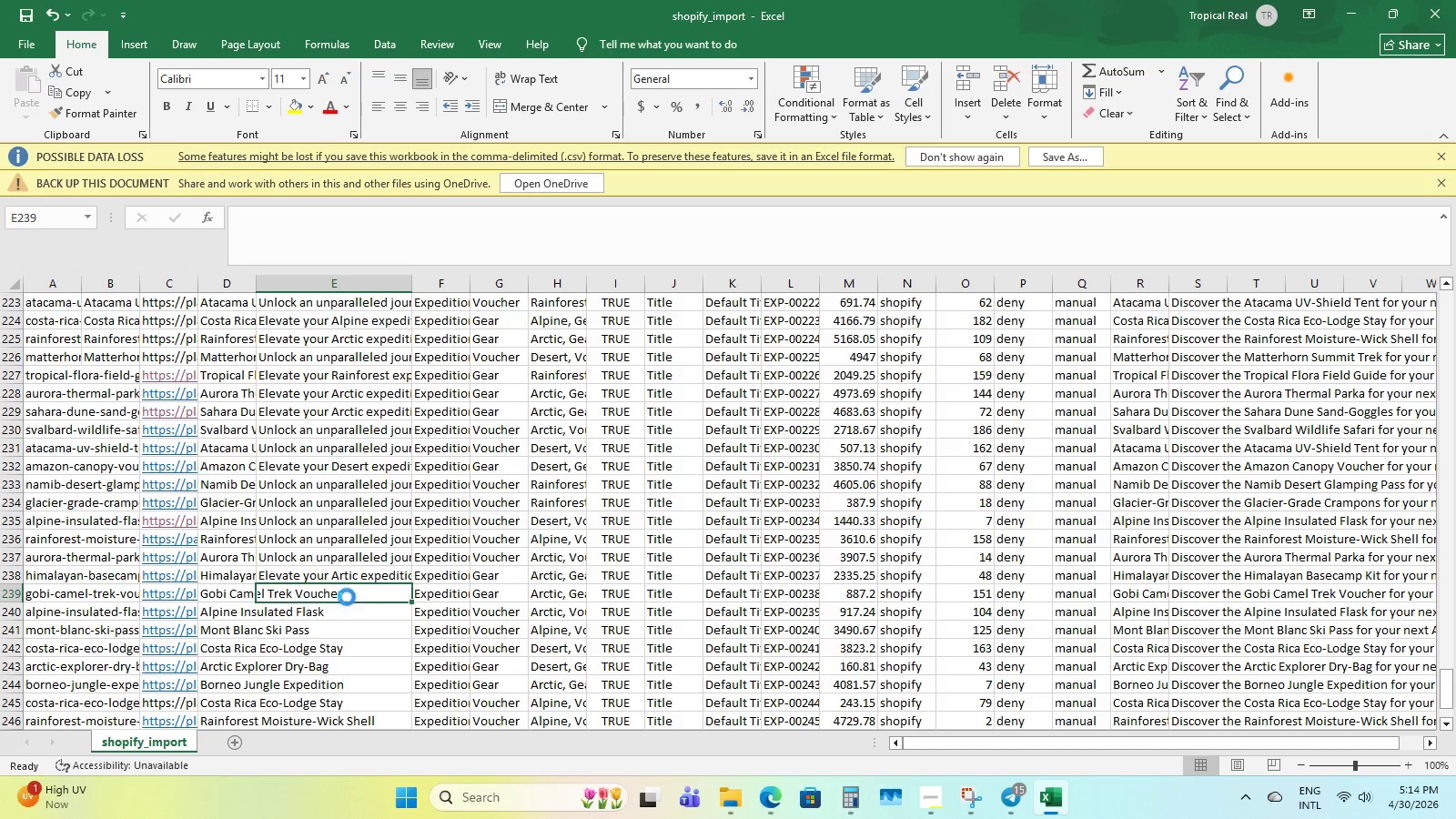 
key(Control+S)
 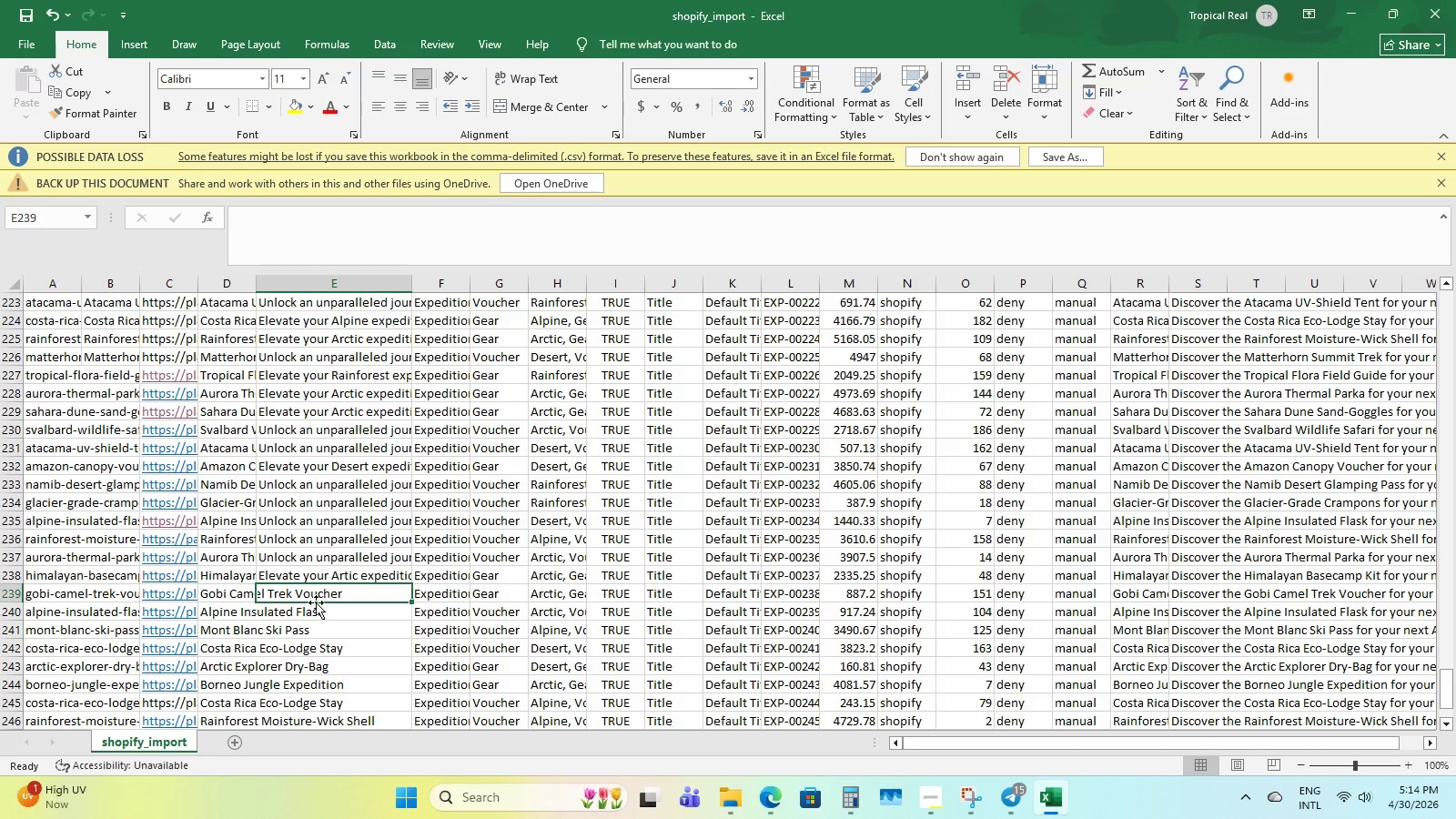 
left_click([305, 595])
 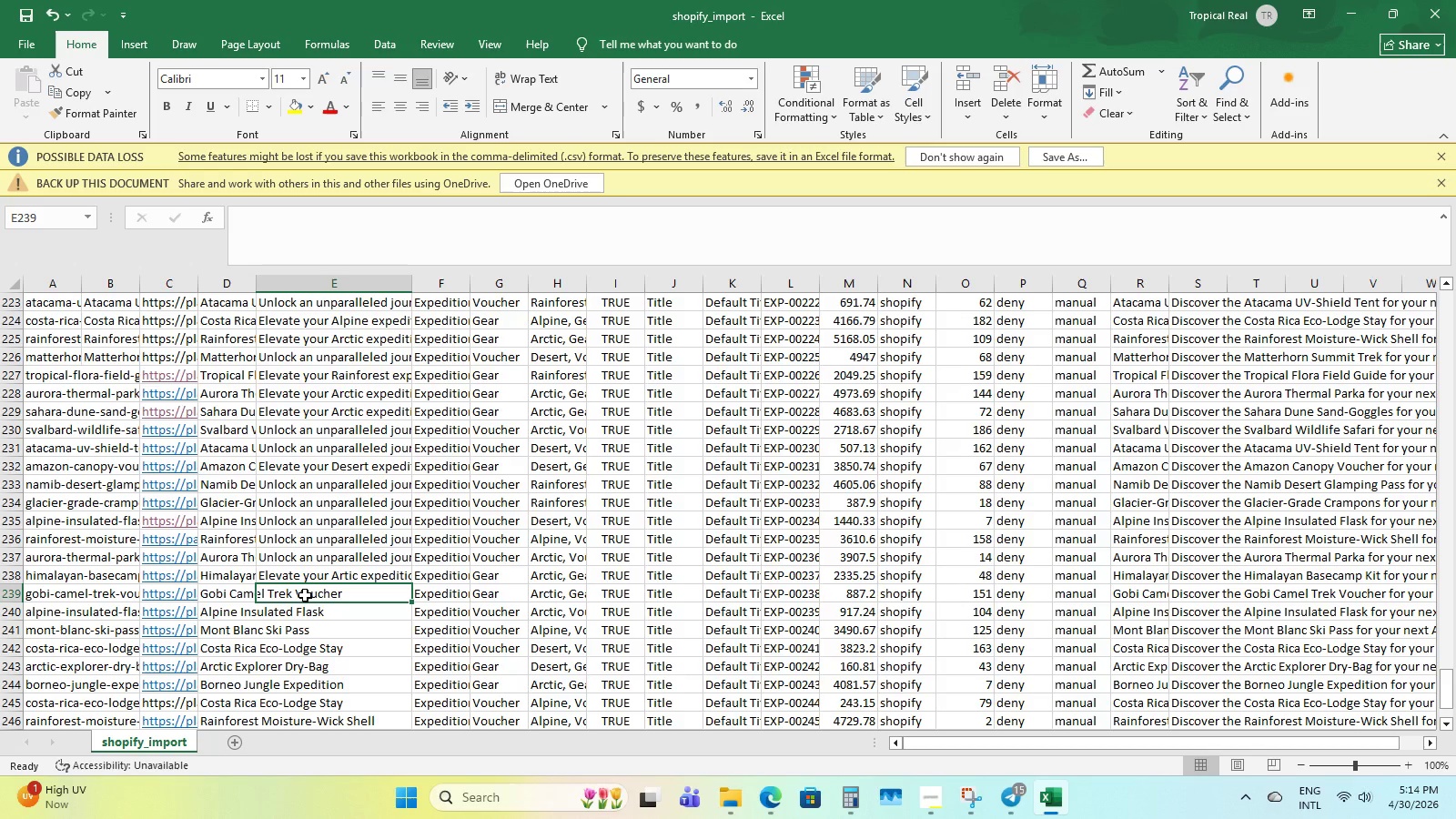 
wait(8.42)
 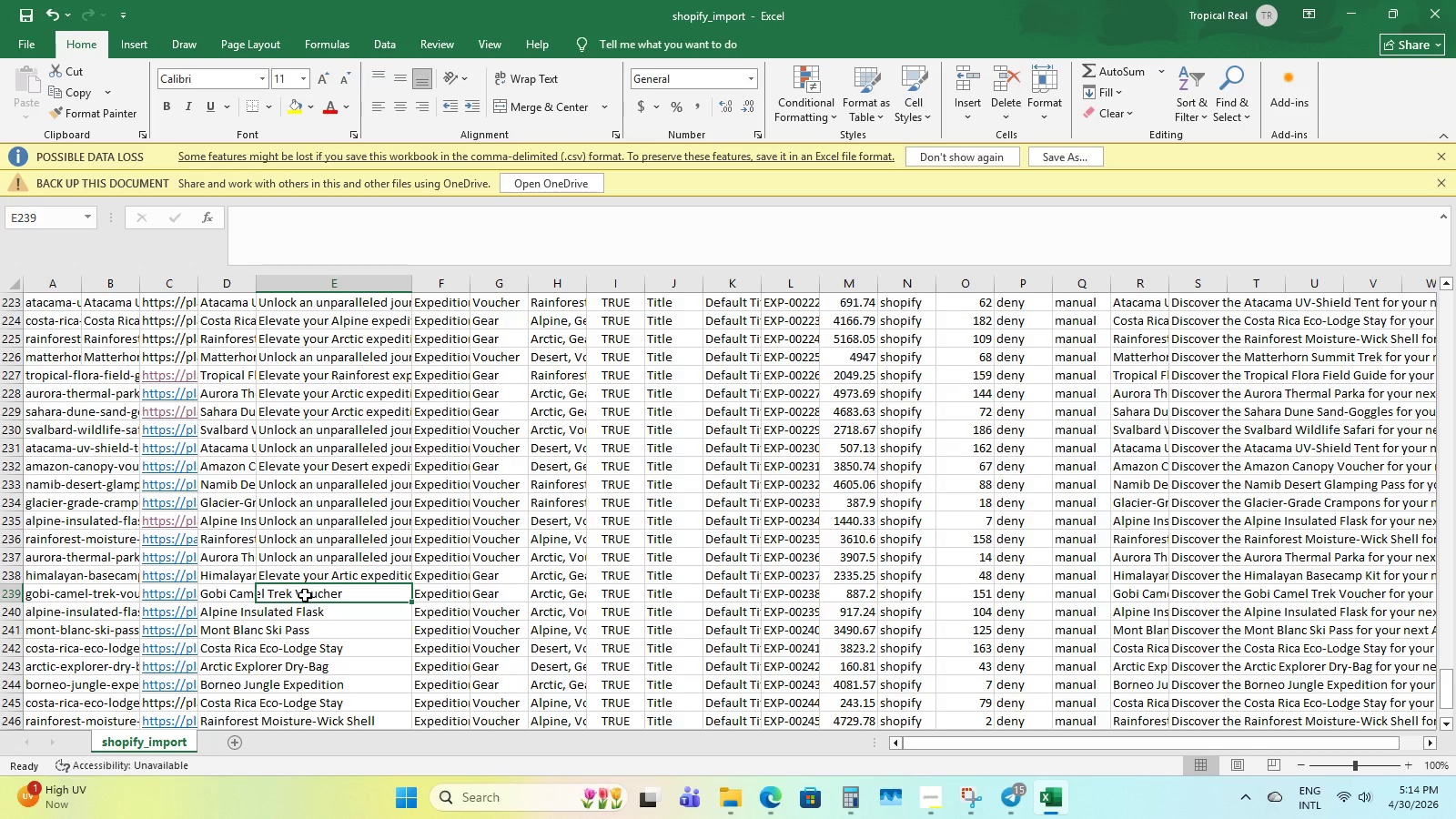 
type(Elevate your ee)
key(Backspace)
type(xc)
key(Backspace)
type(pedition)
 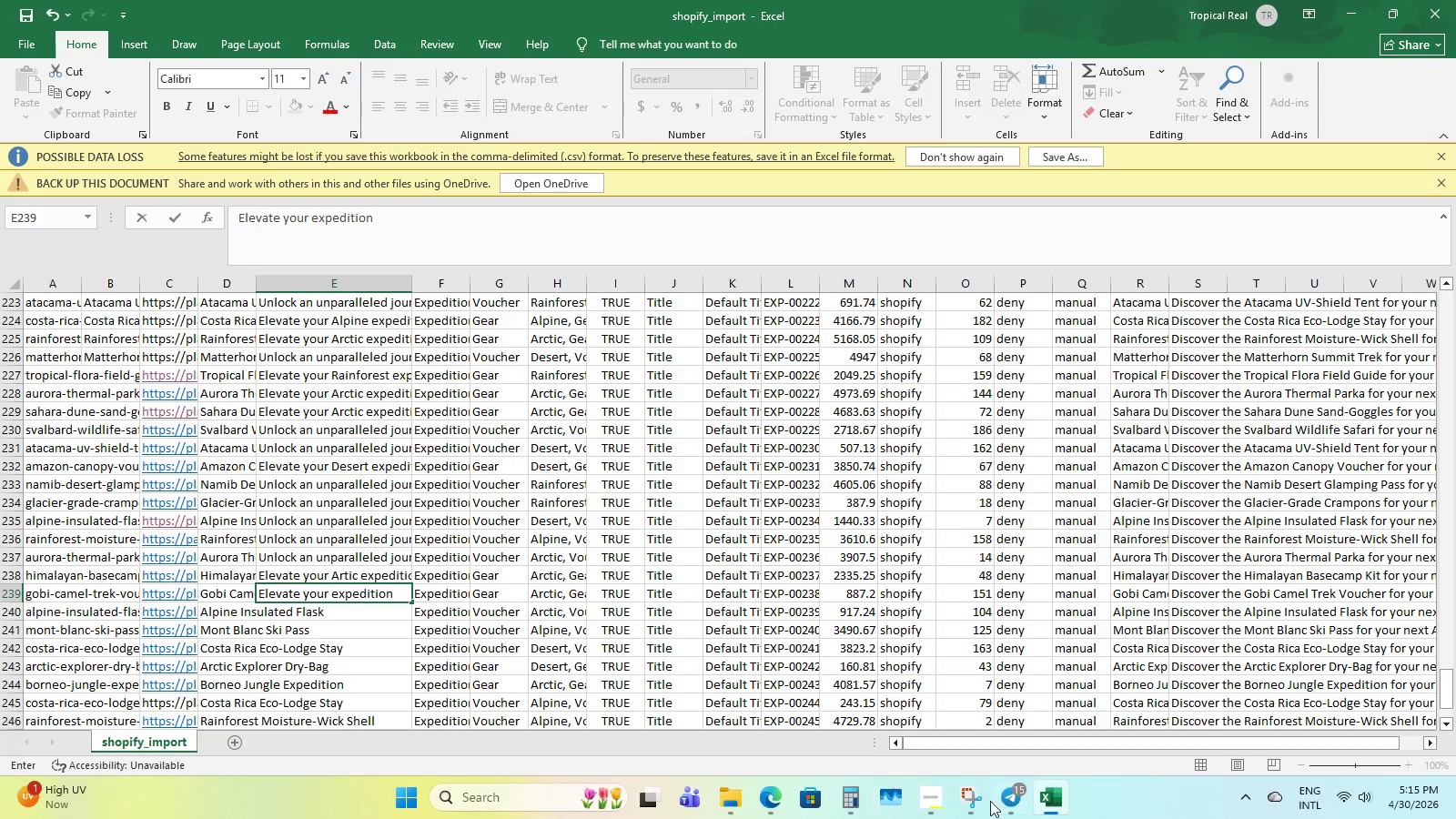 
left_click([964, 804])
 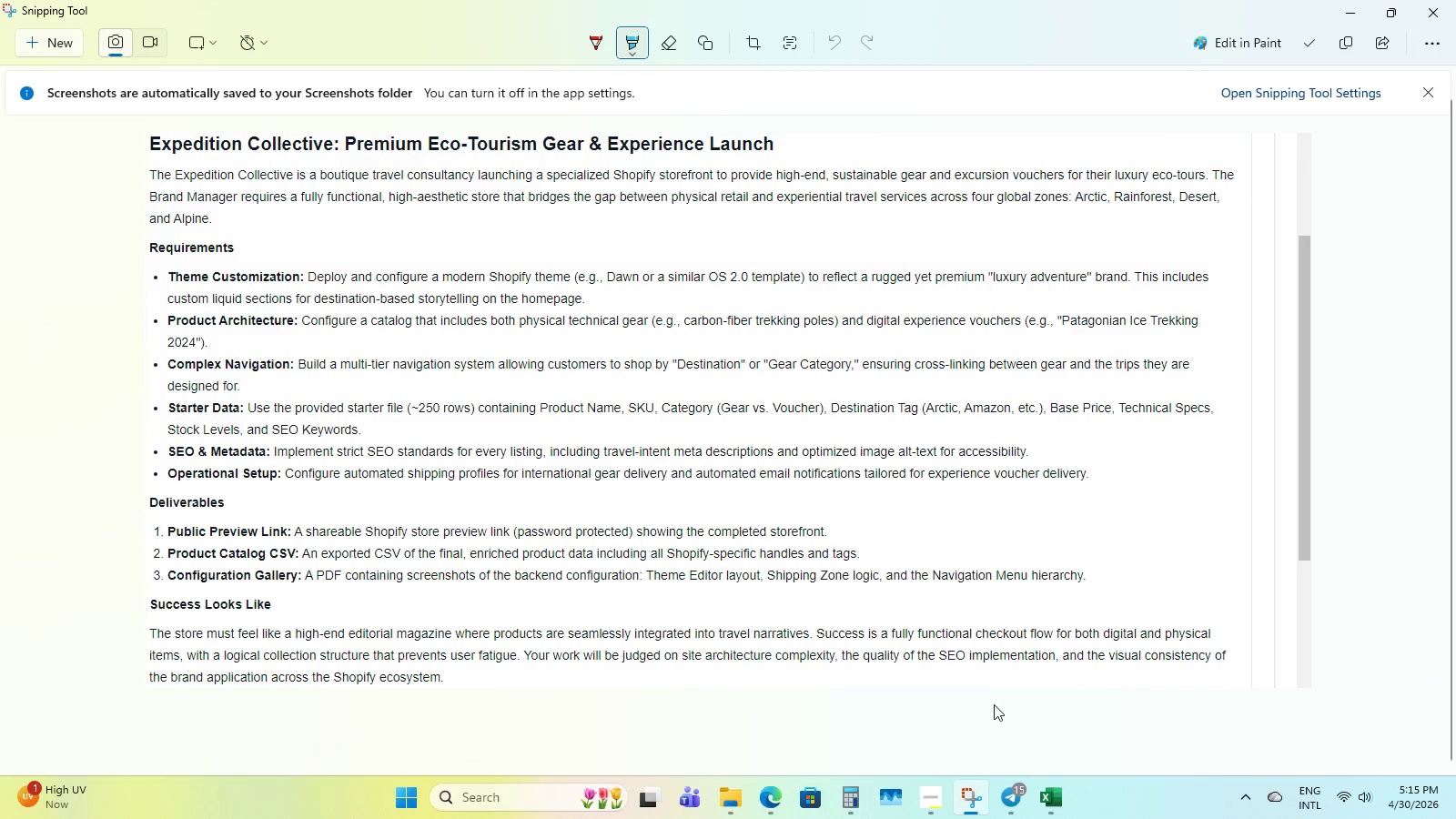 